 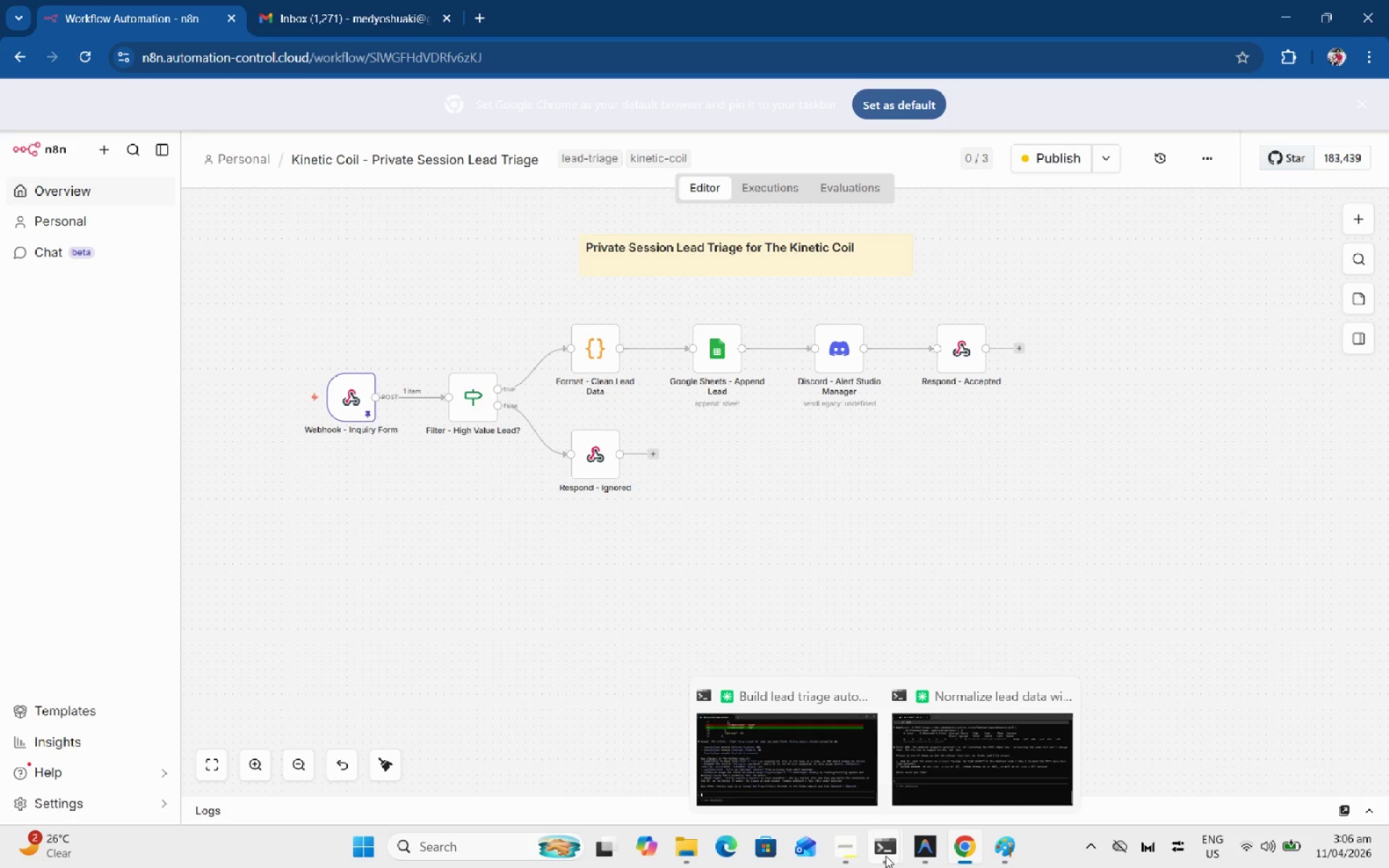 
double_click([986, 776])
 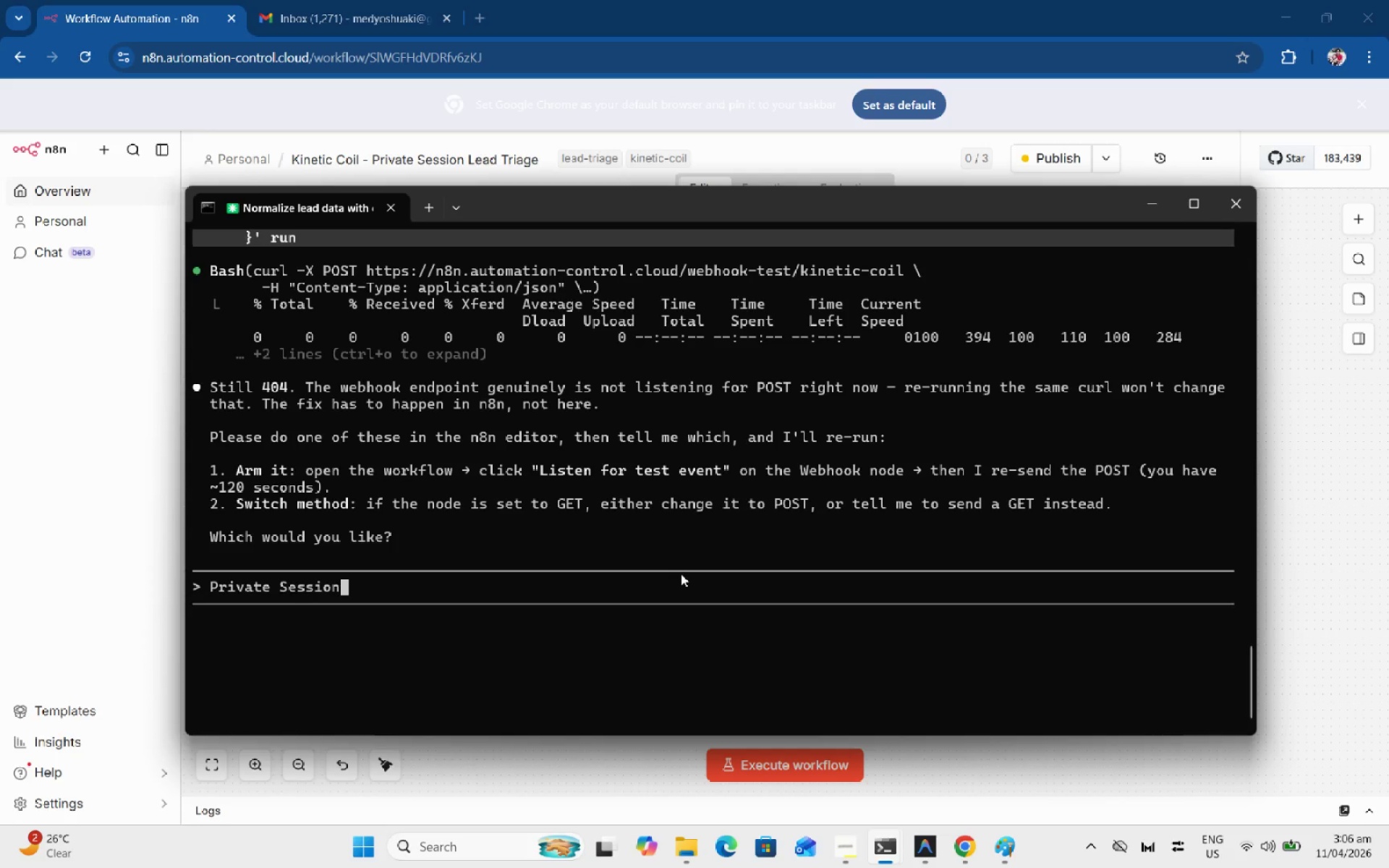 
type( run curl data on this one use this url )
 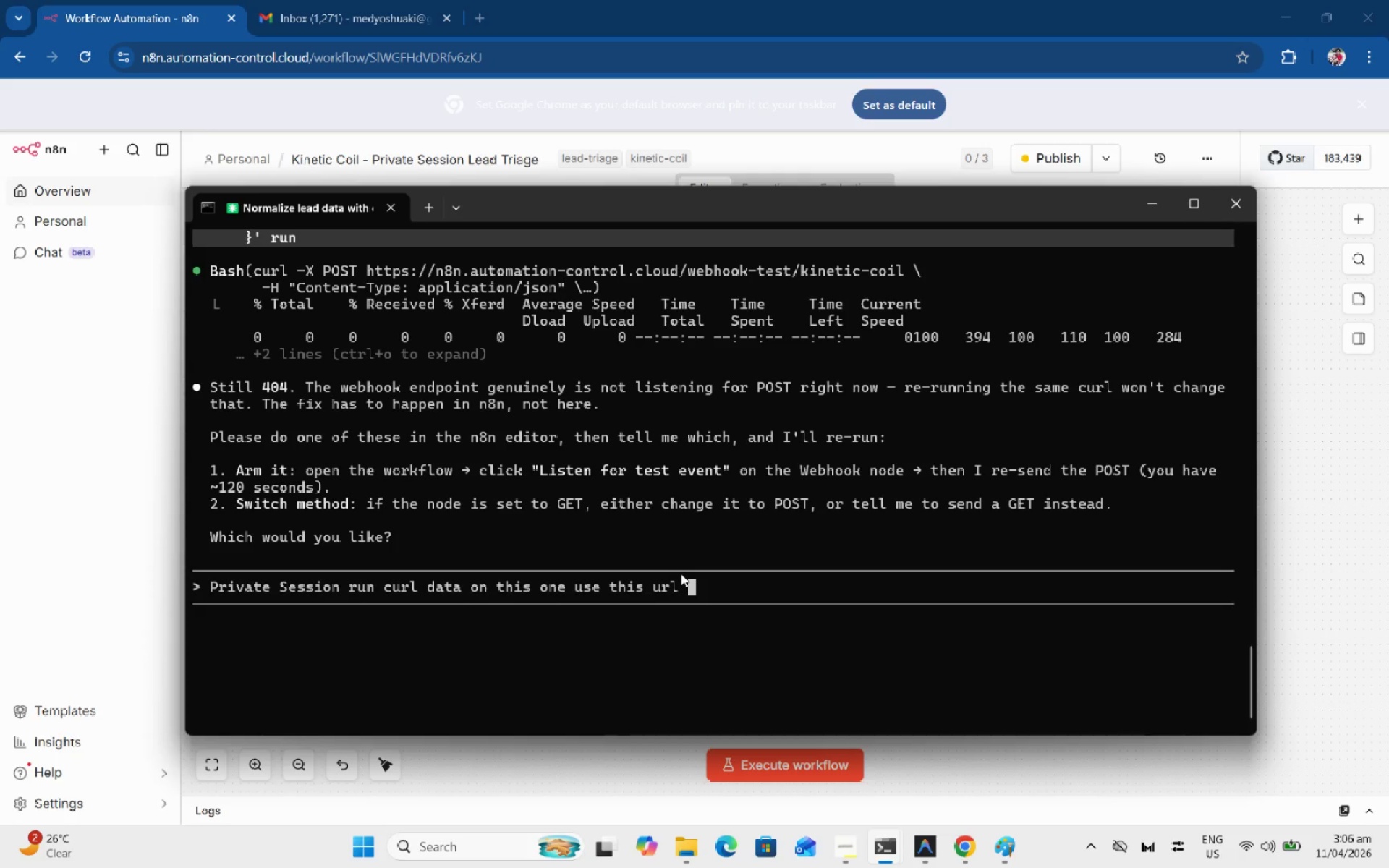 
key(Alt+AltLeft)
 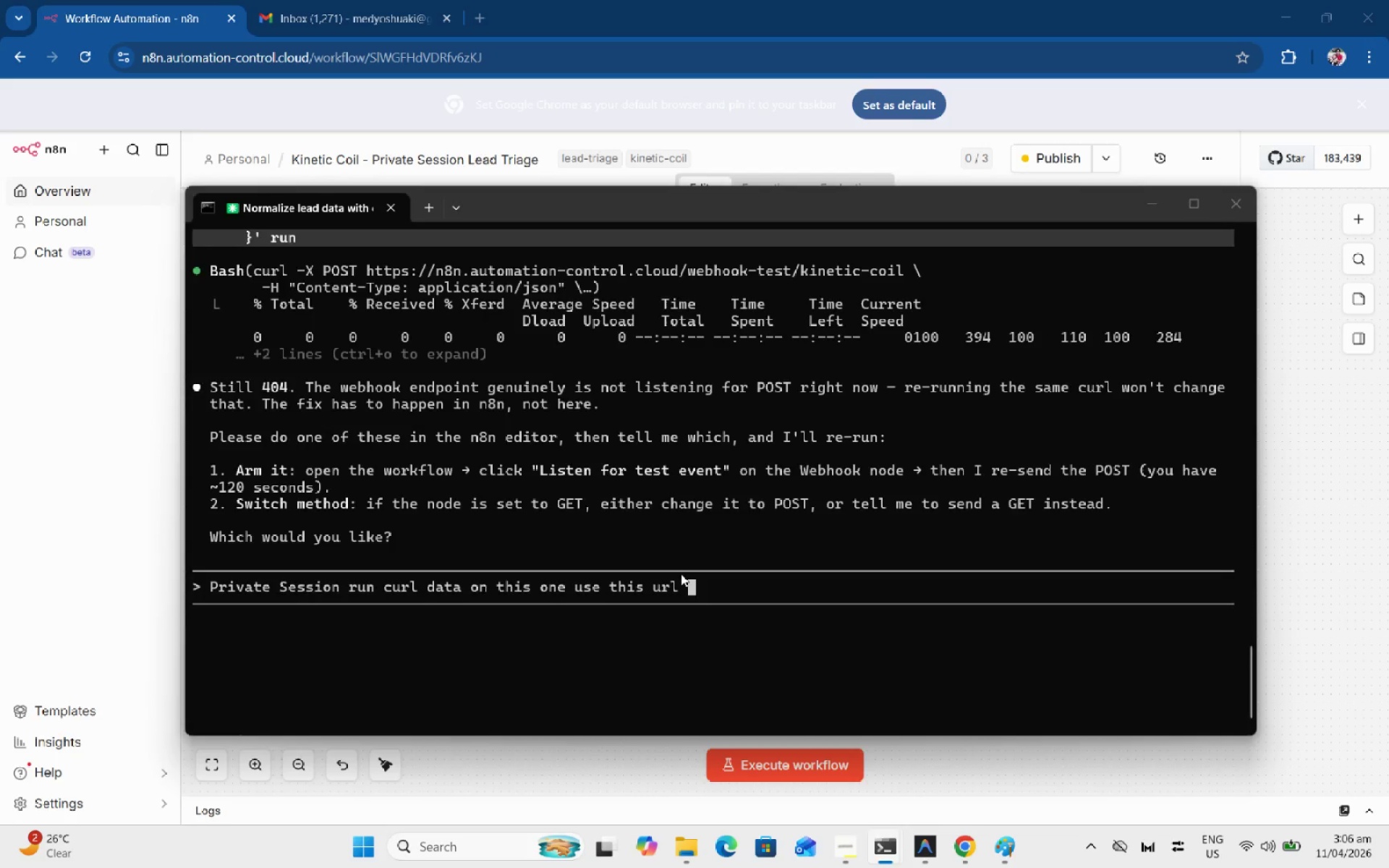 
key(Alt+Tab)
 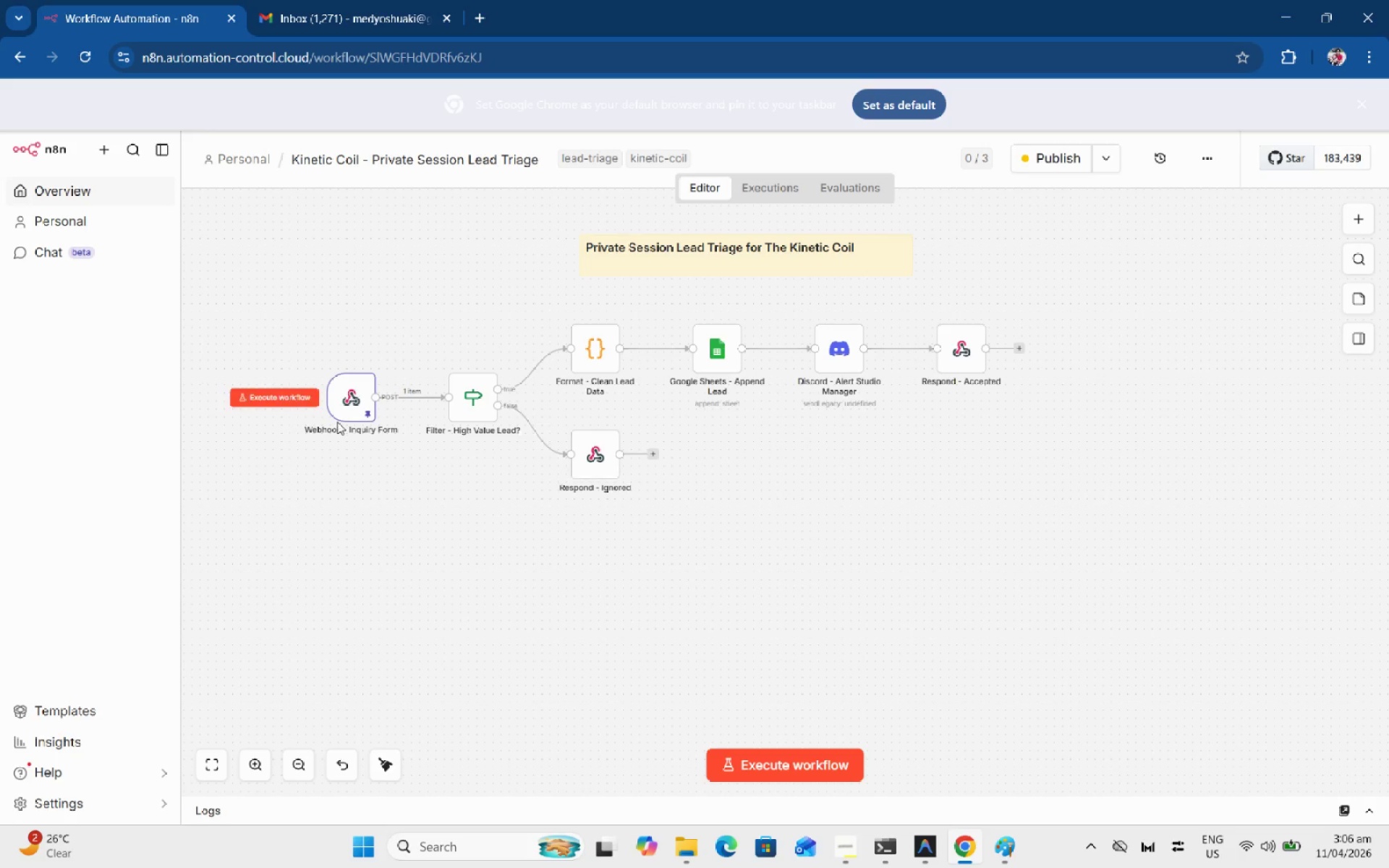 
double_click([357, 396])
 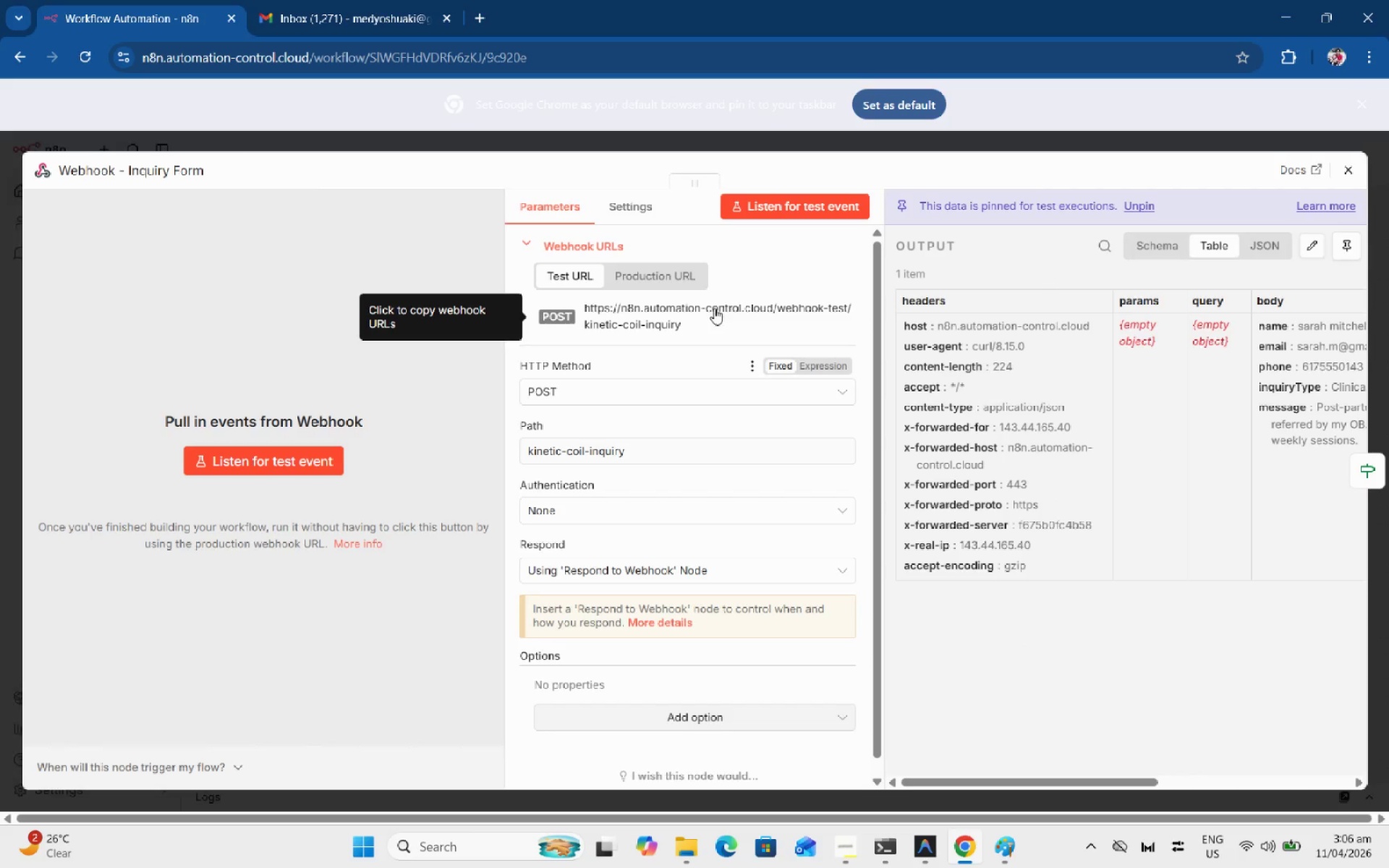 
left_click([671, 325])
 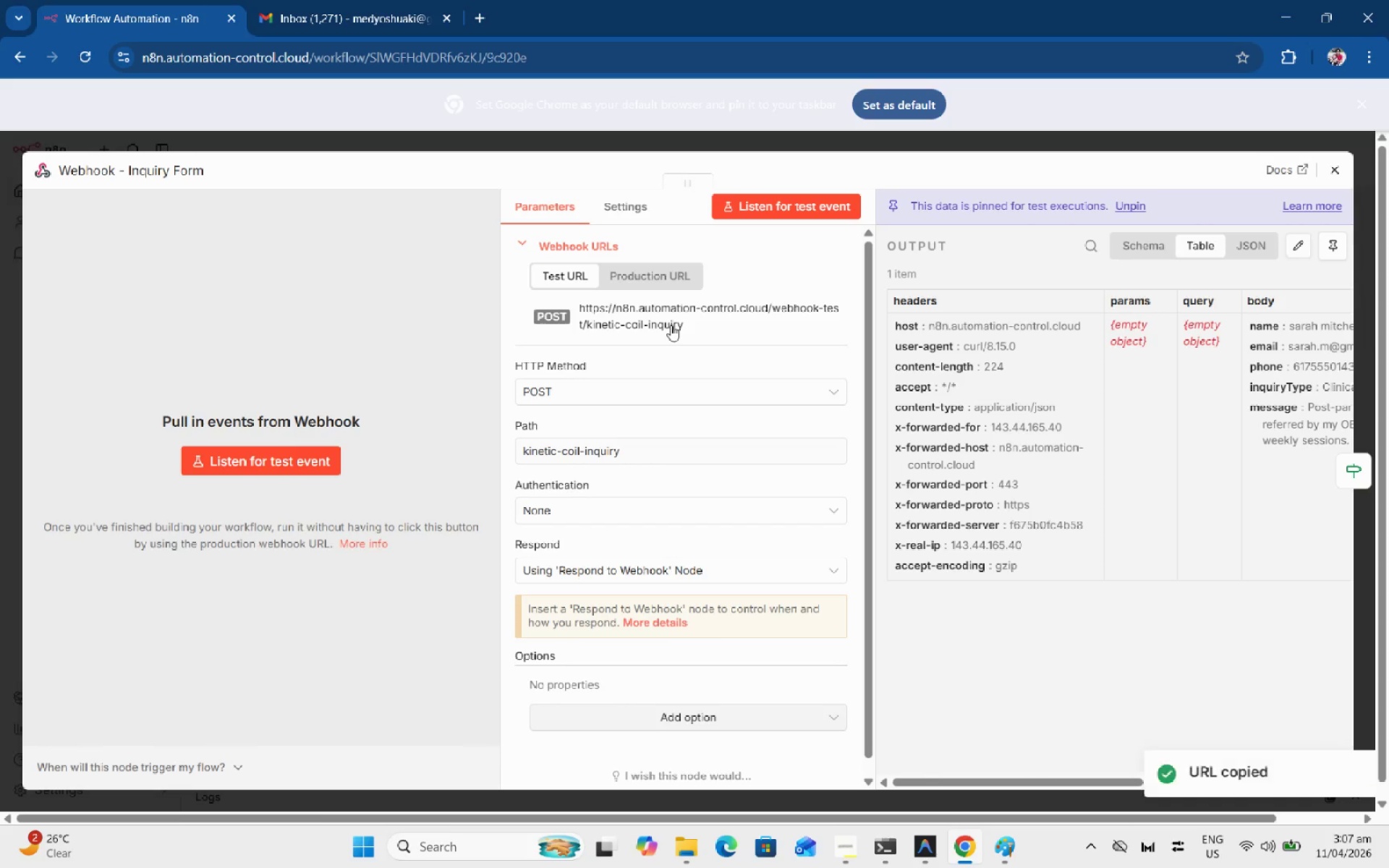 
key(Alt+AltLeft)
 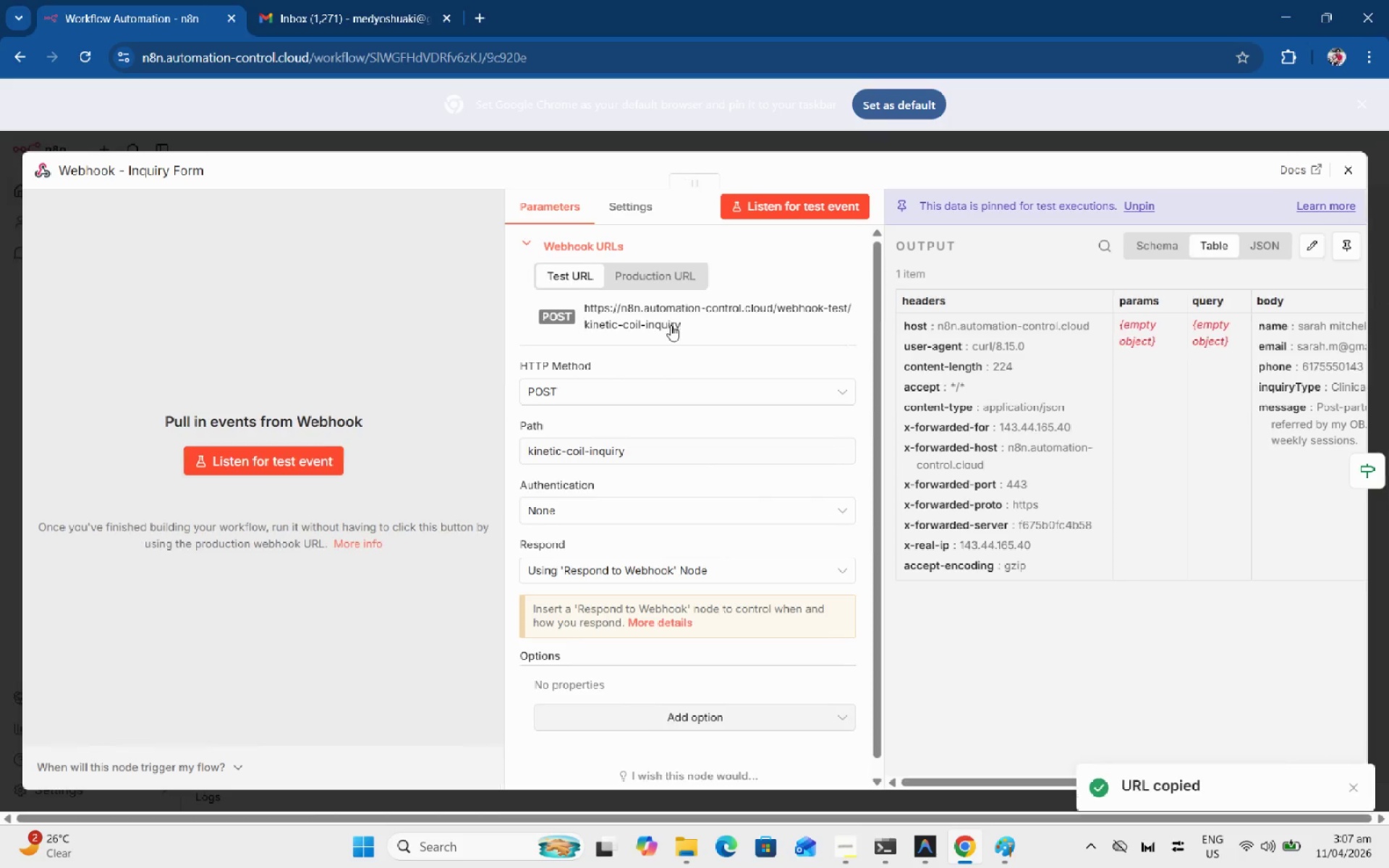 
key(Alt+Tab)
 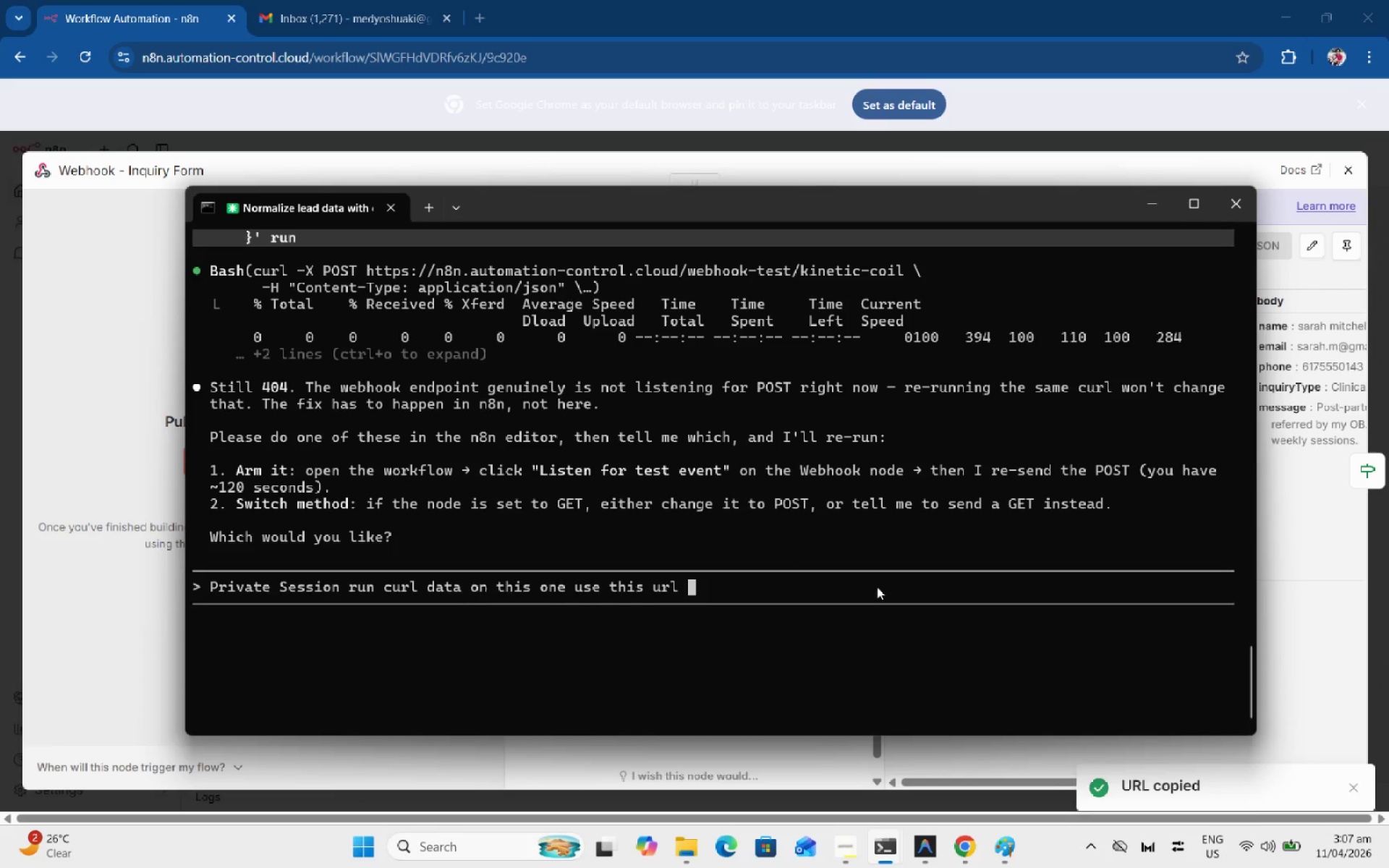 
wait(5.34)
 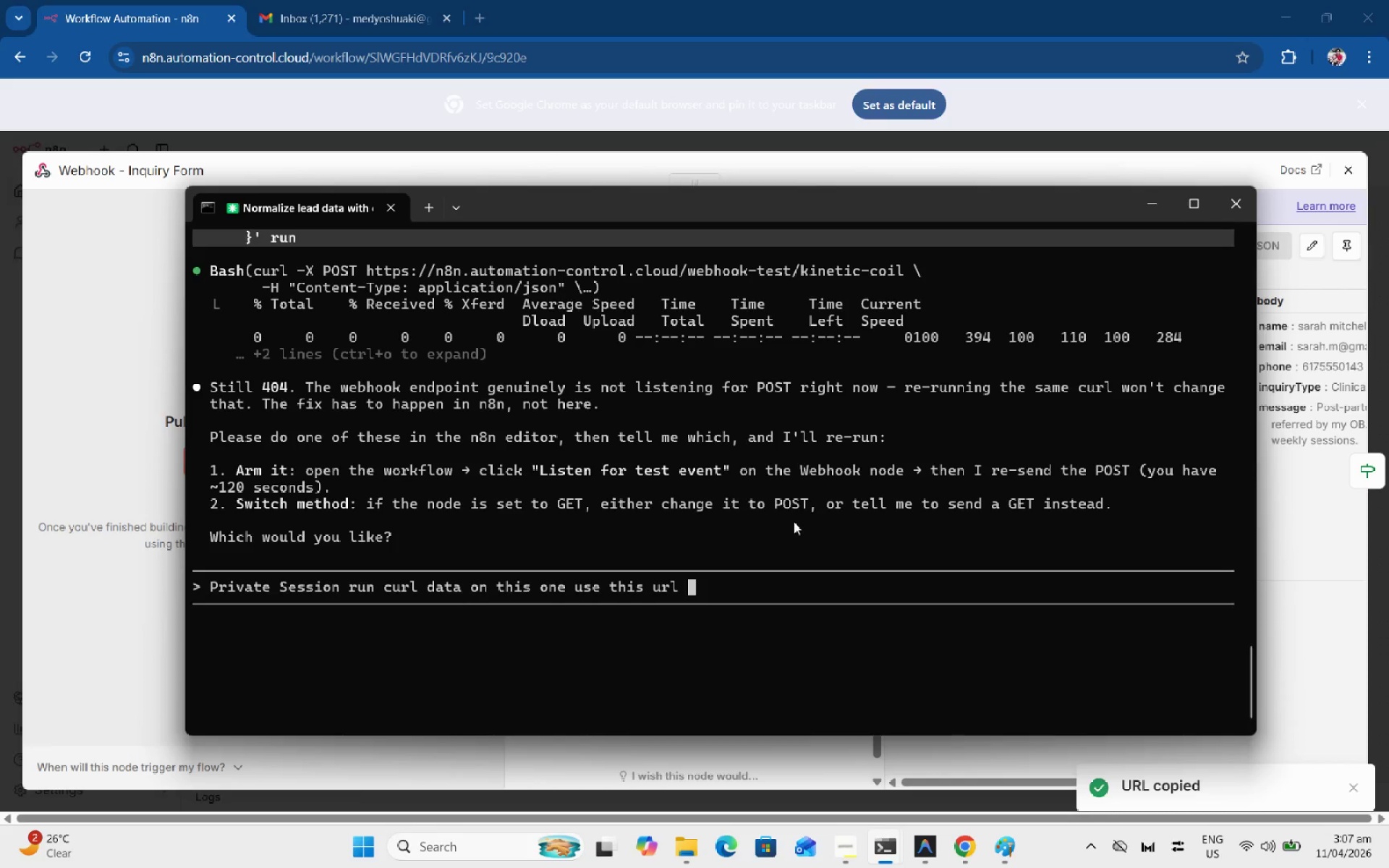 
right_click([720, 586])
 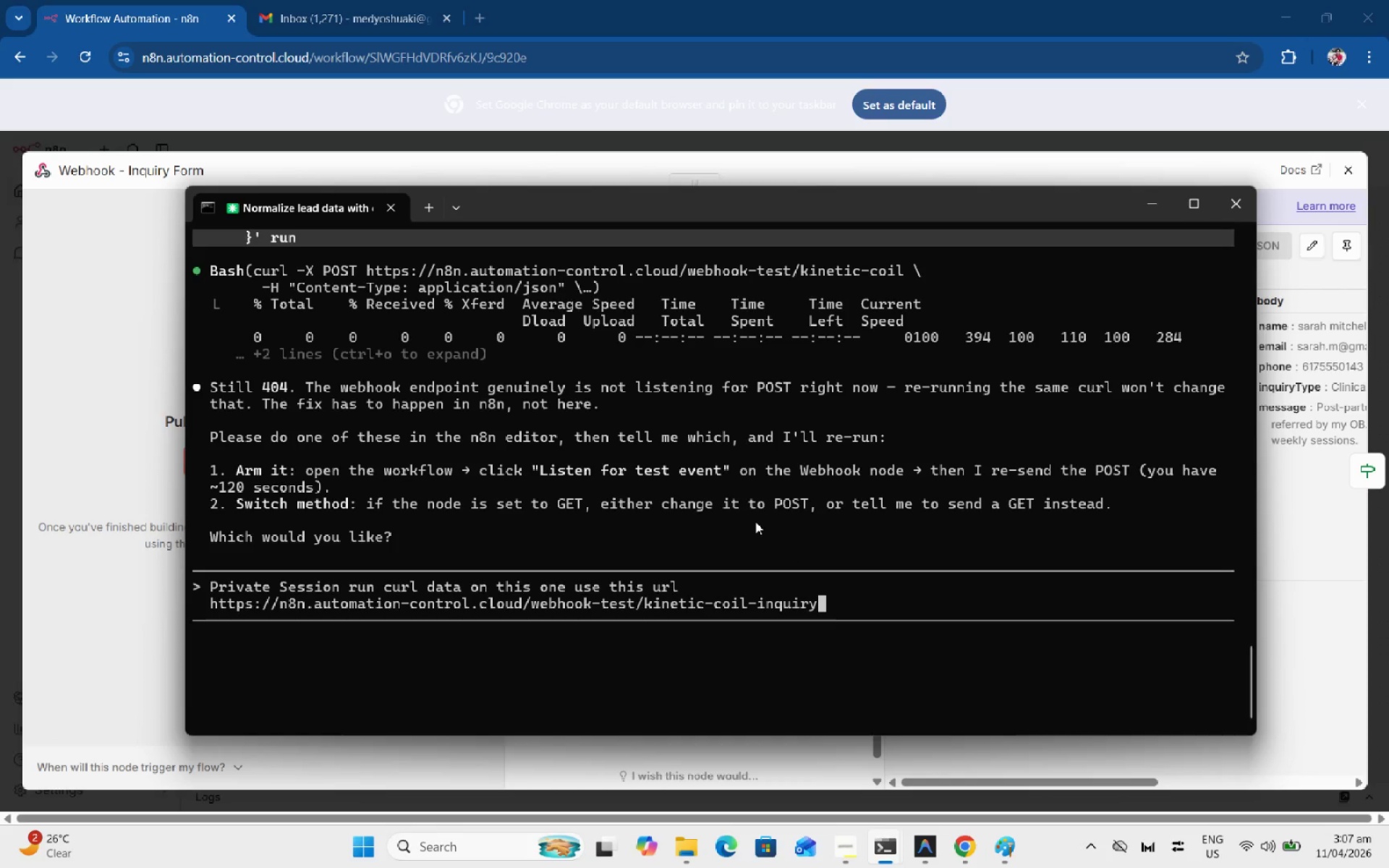 
key(Enter)
 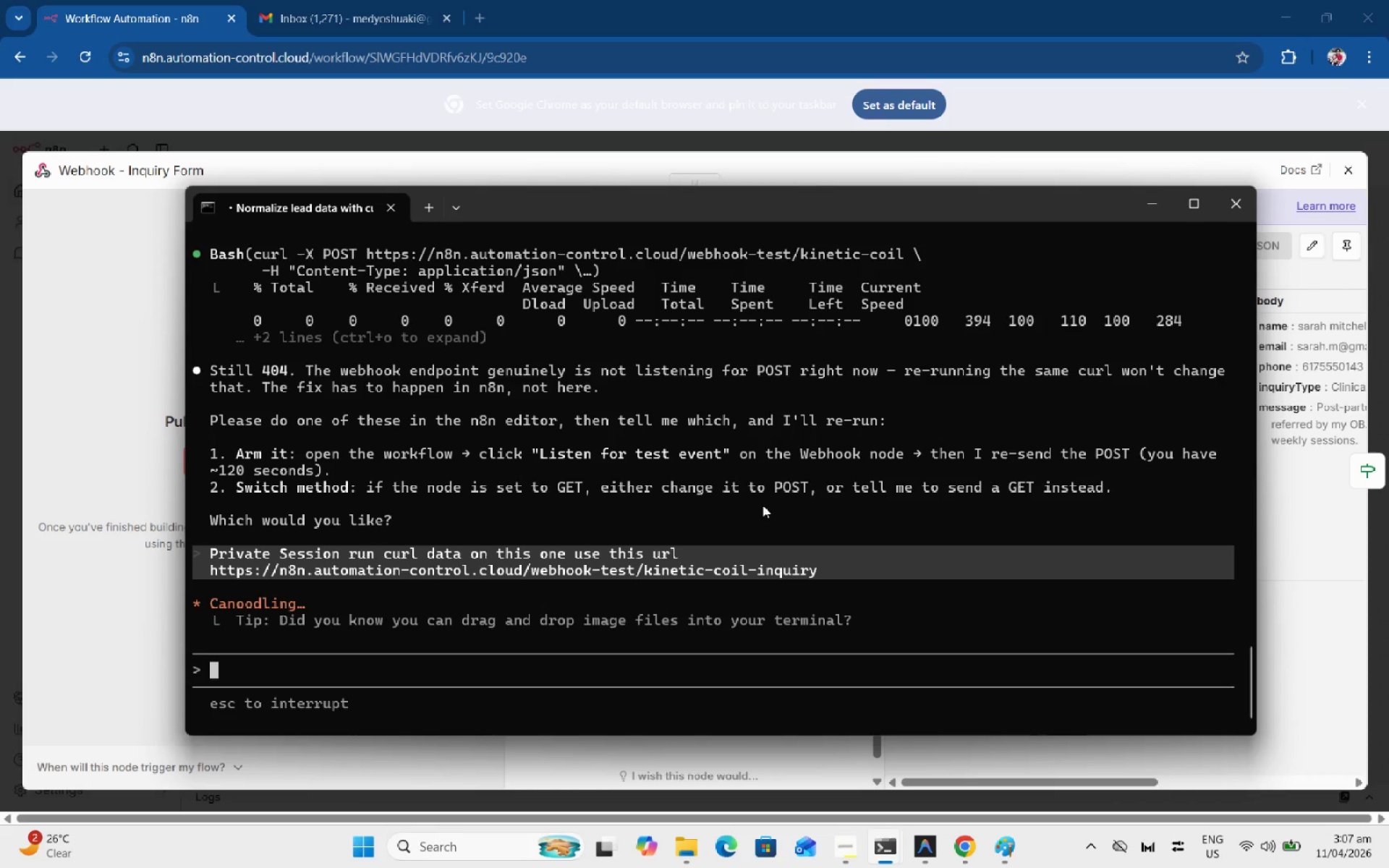 
left_click([1350, 246])
 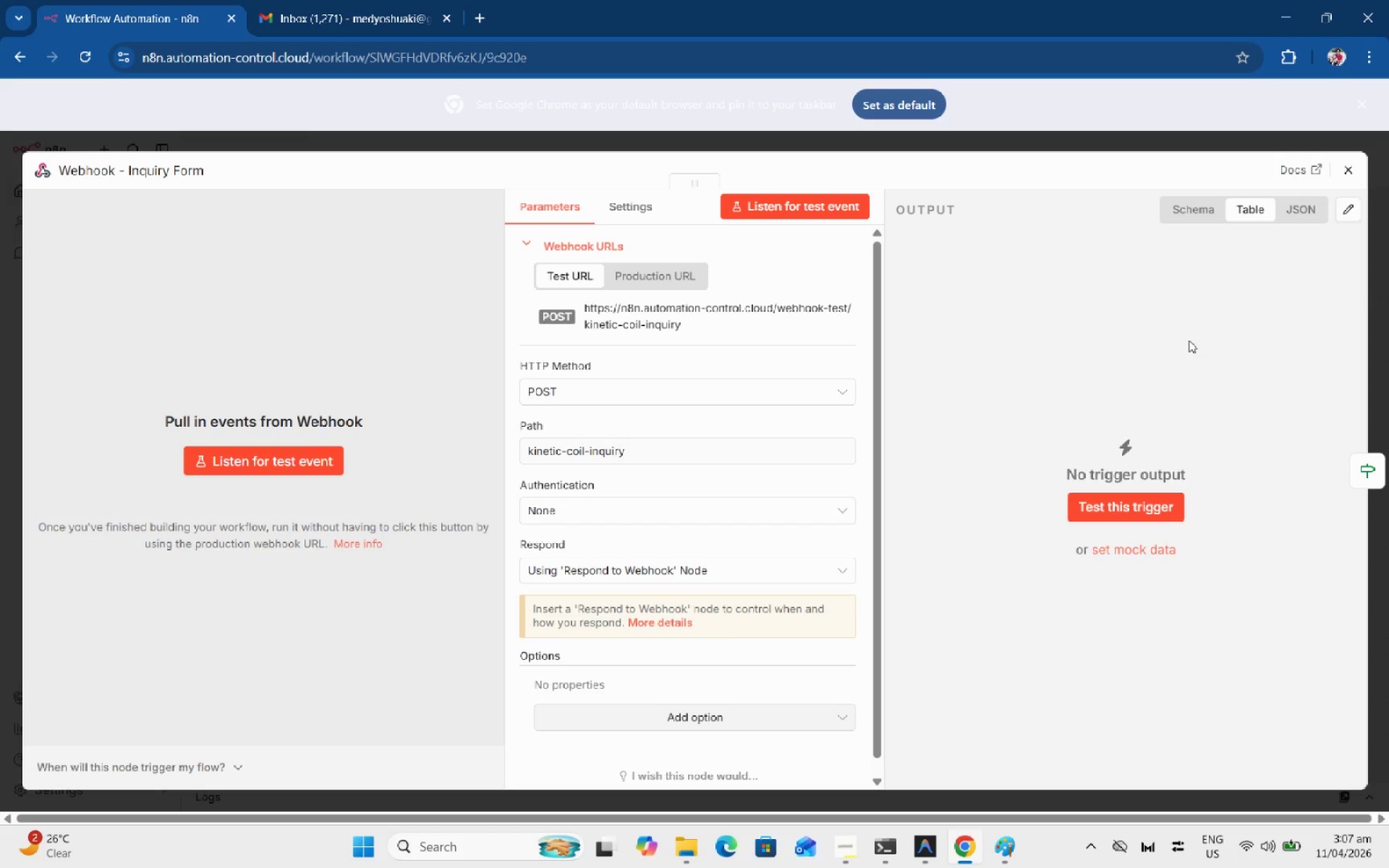 
hold_key(key=AltLeft, duration=0.33)
 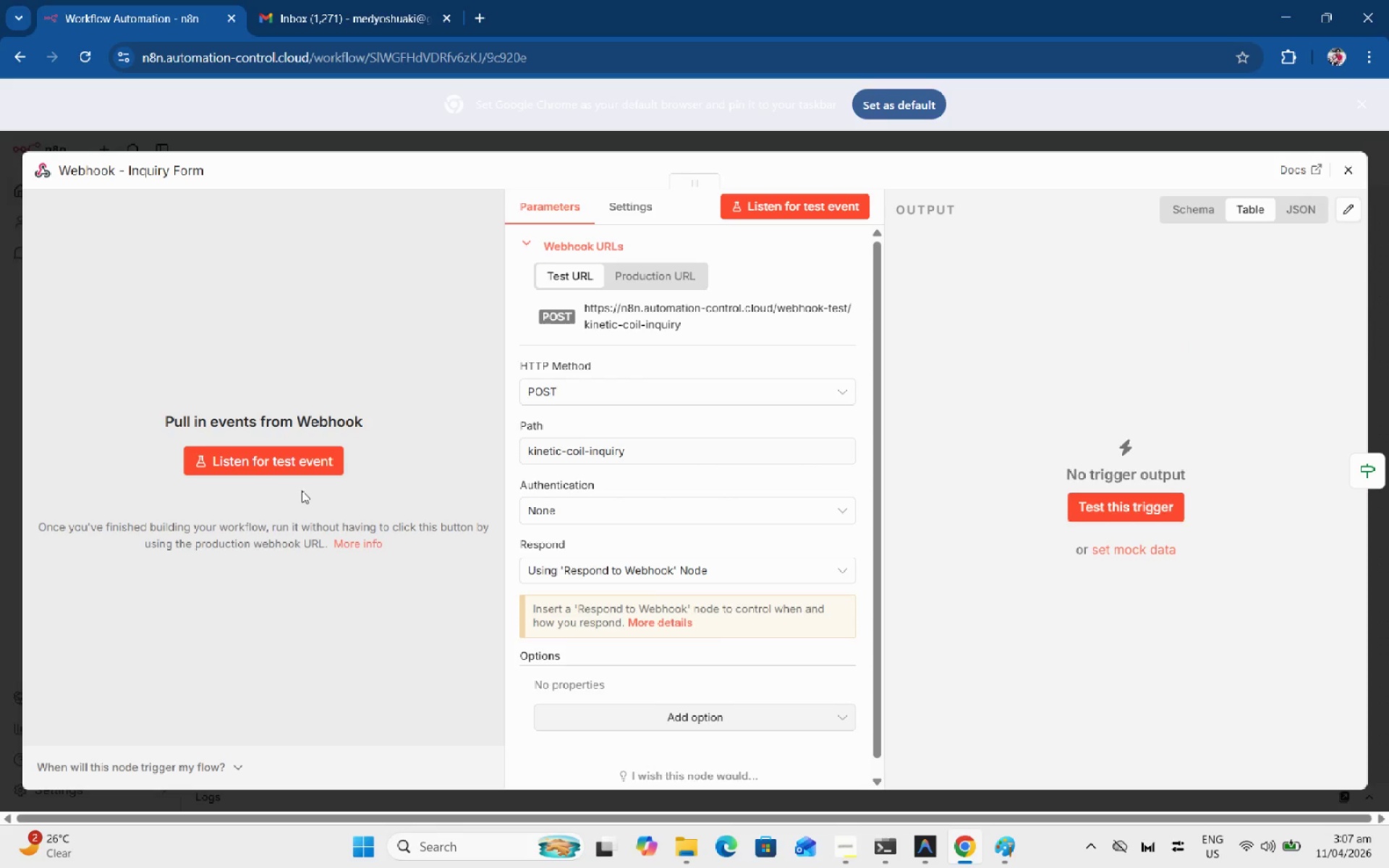 
key(Alt+AltLeft)
 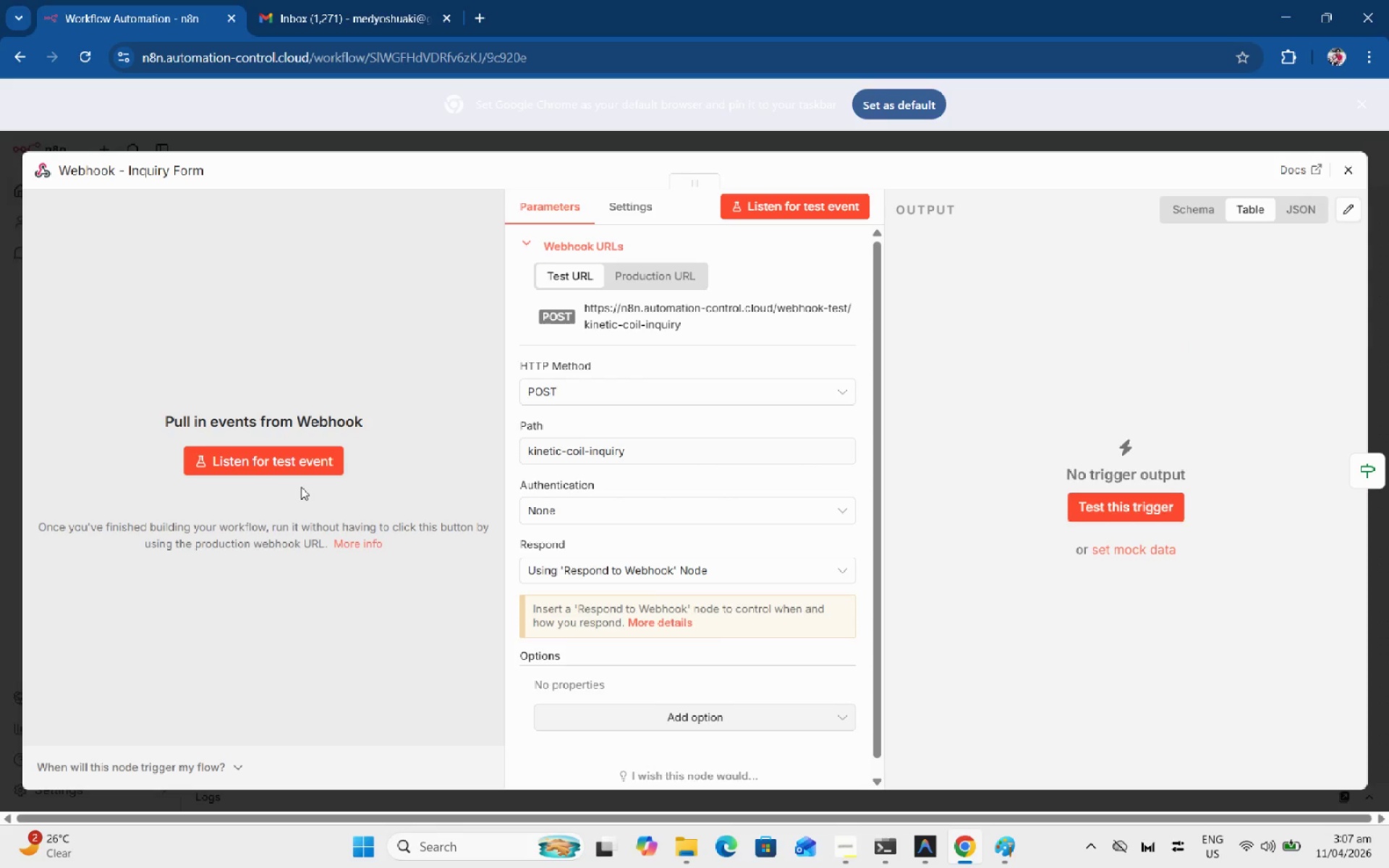 
key(Alt+Tab)
 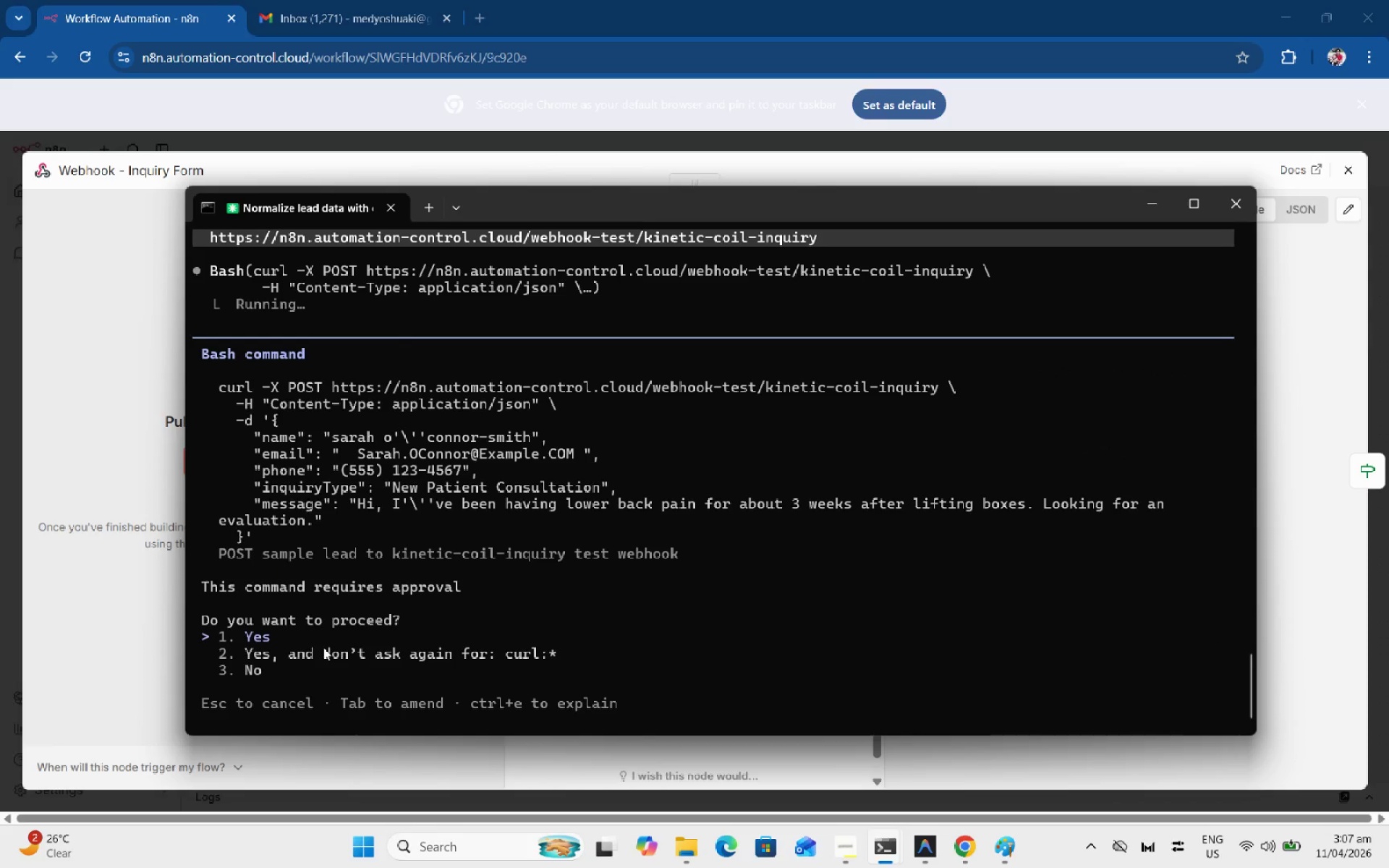 
key(Enter)
 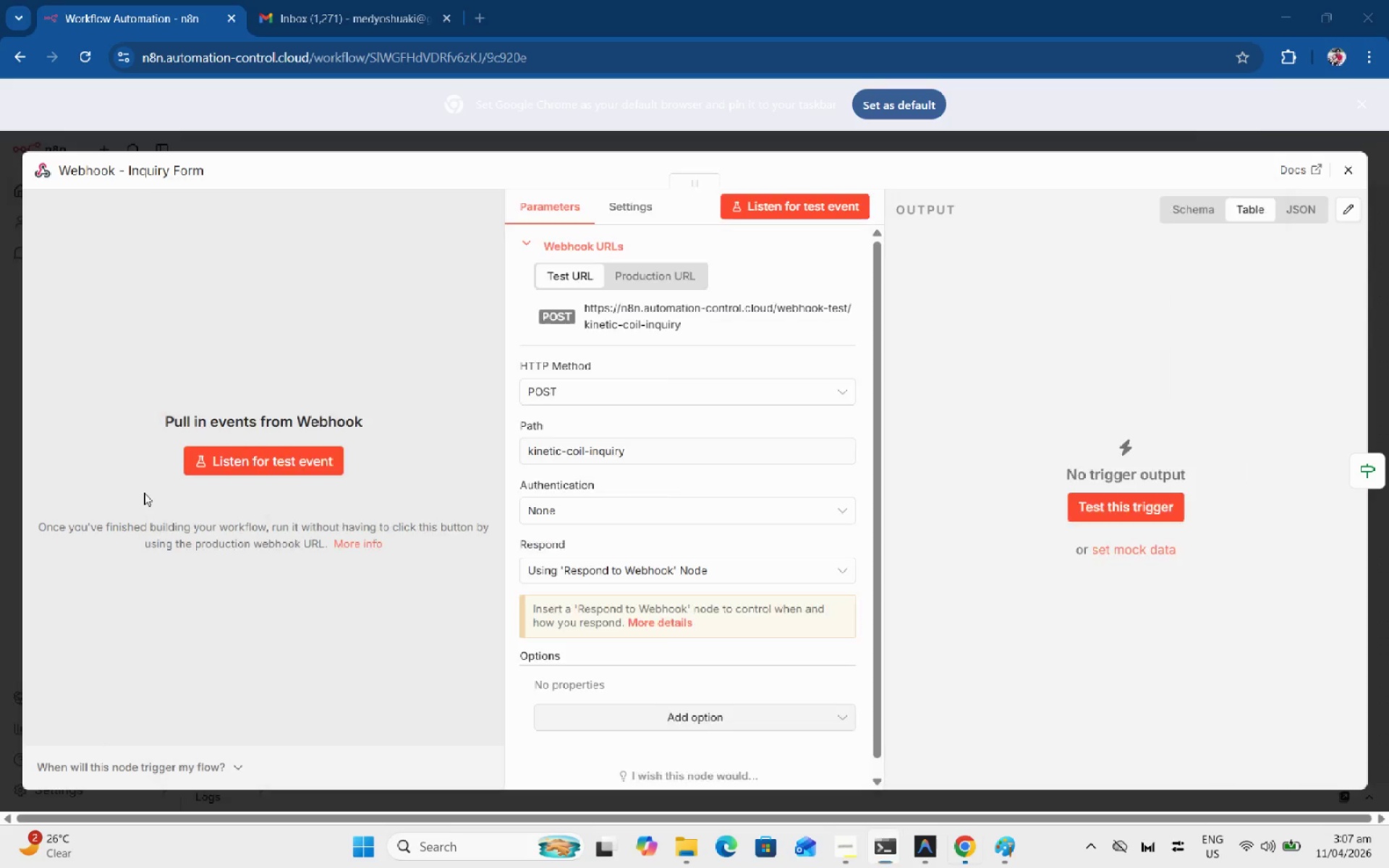 
double_click([245, 464])
 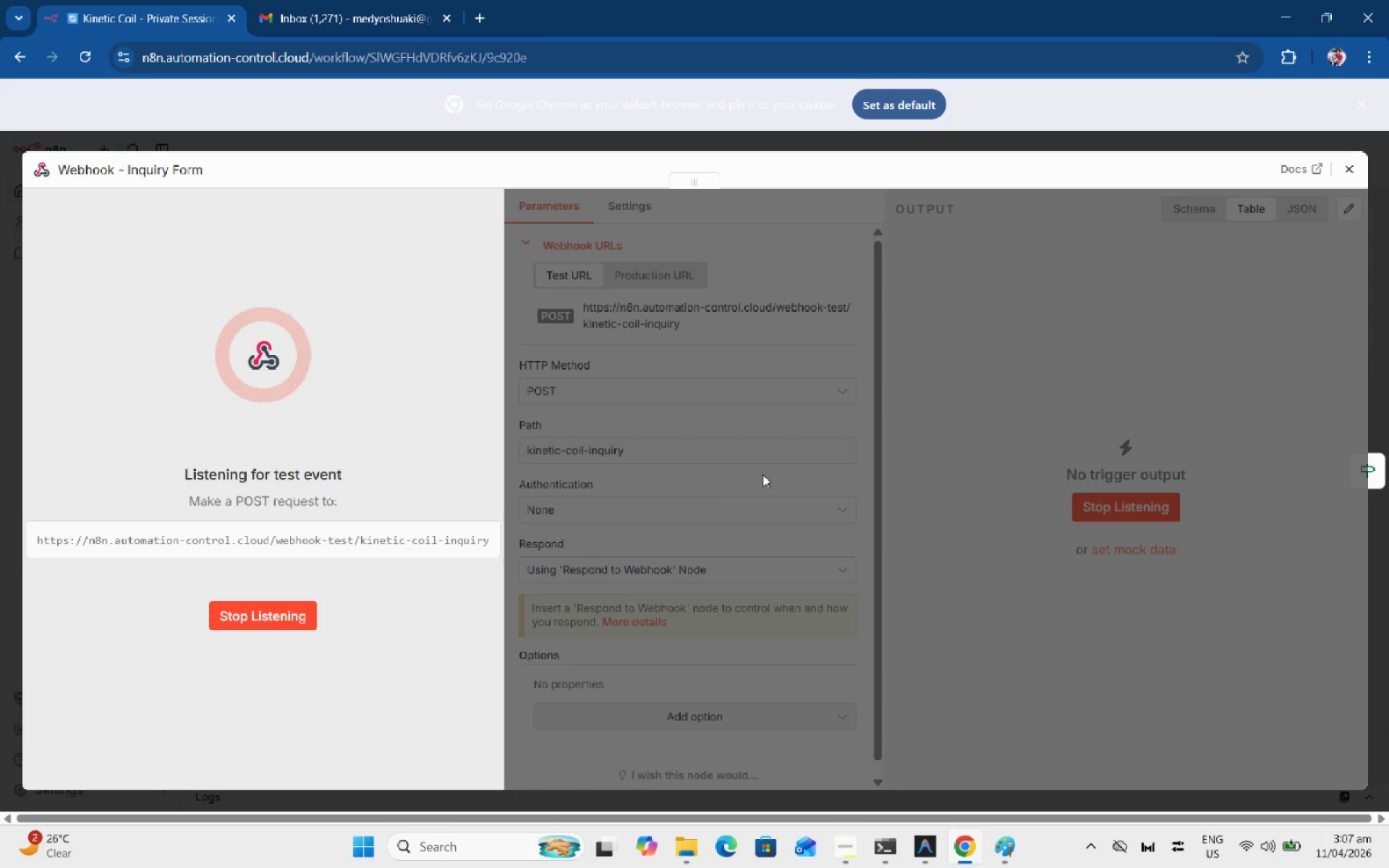 
hold_key(key=AltLeft, duration=0.75)
 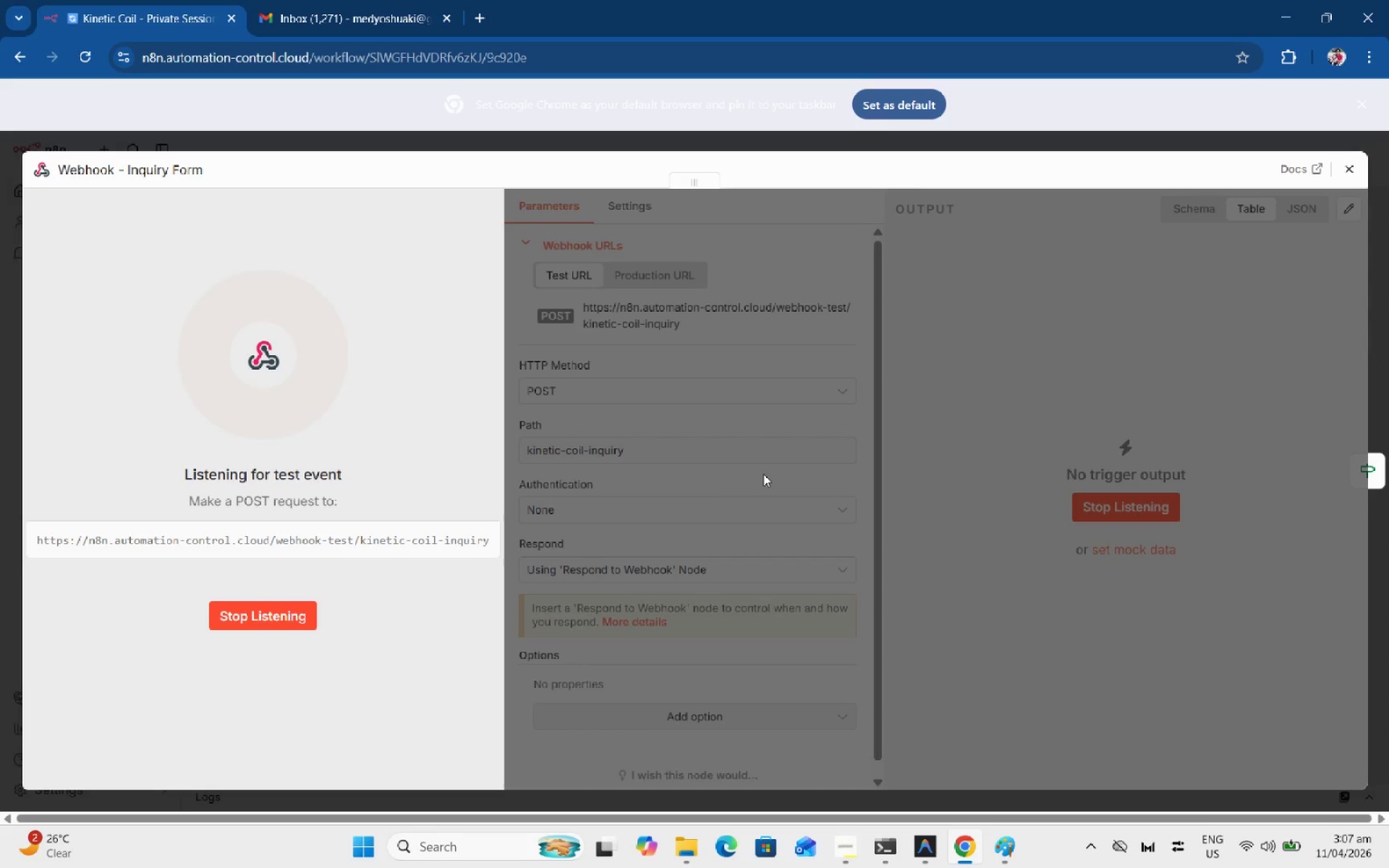 
key(Alt+Tab)
 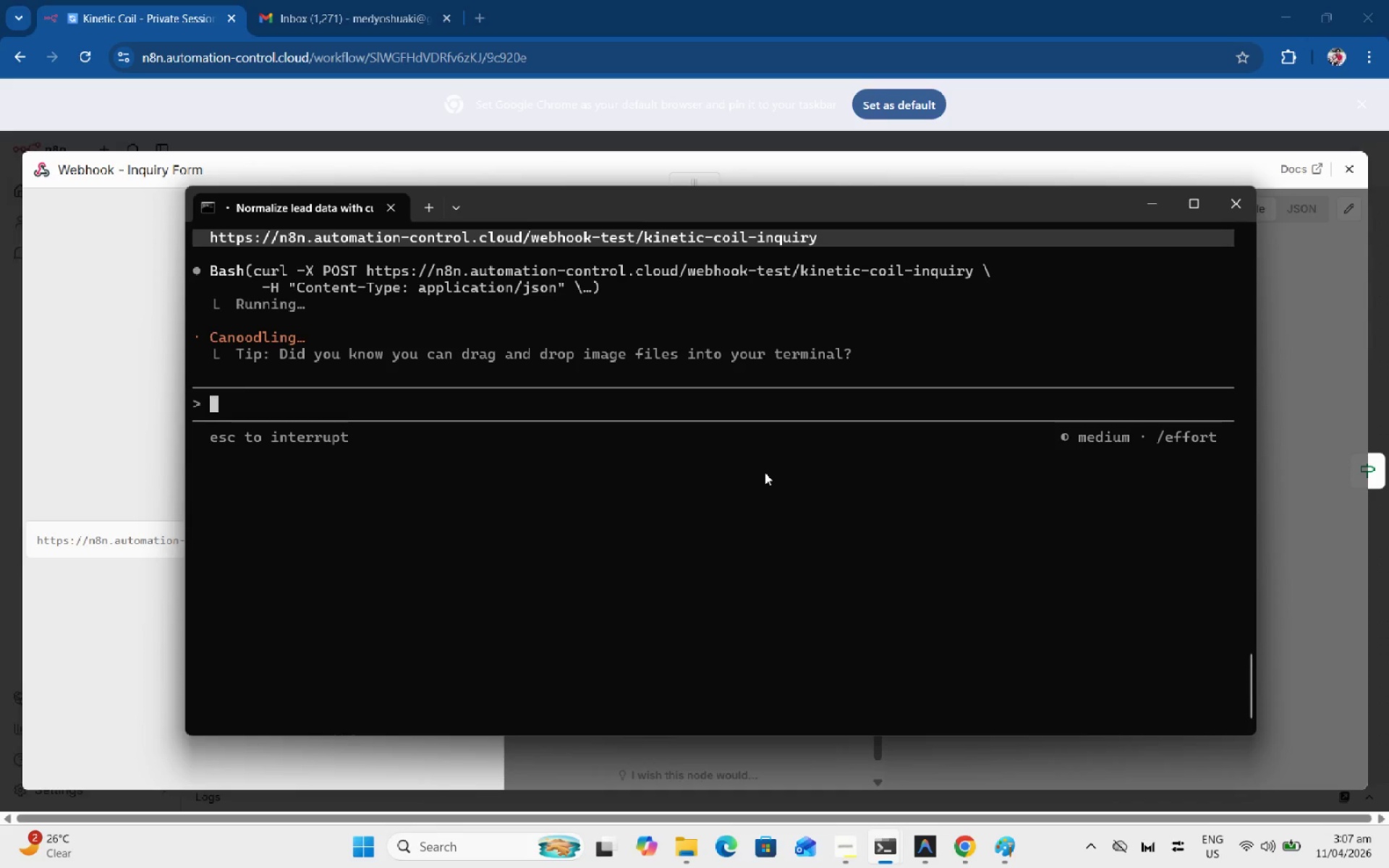 
scroll: coordinate [765, 472], scroll_direction: up, amount: 1.0
 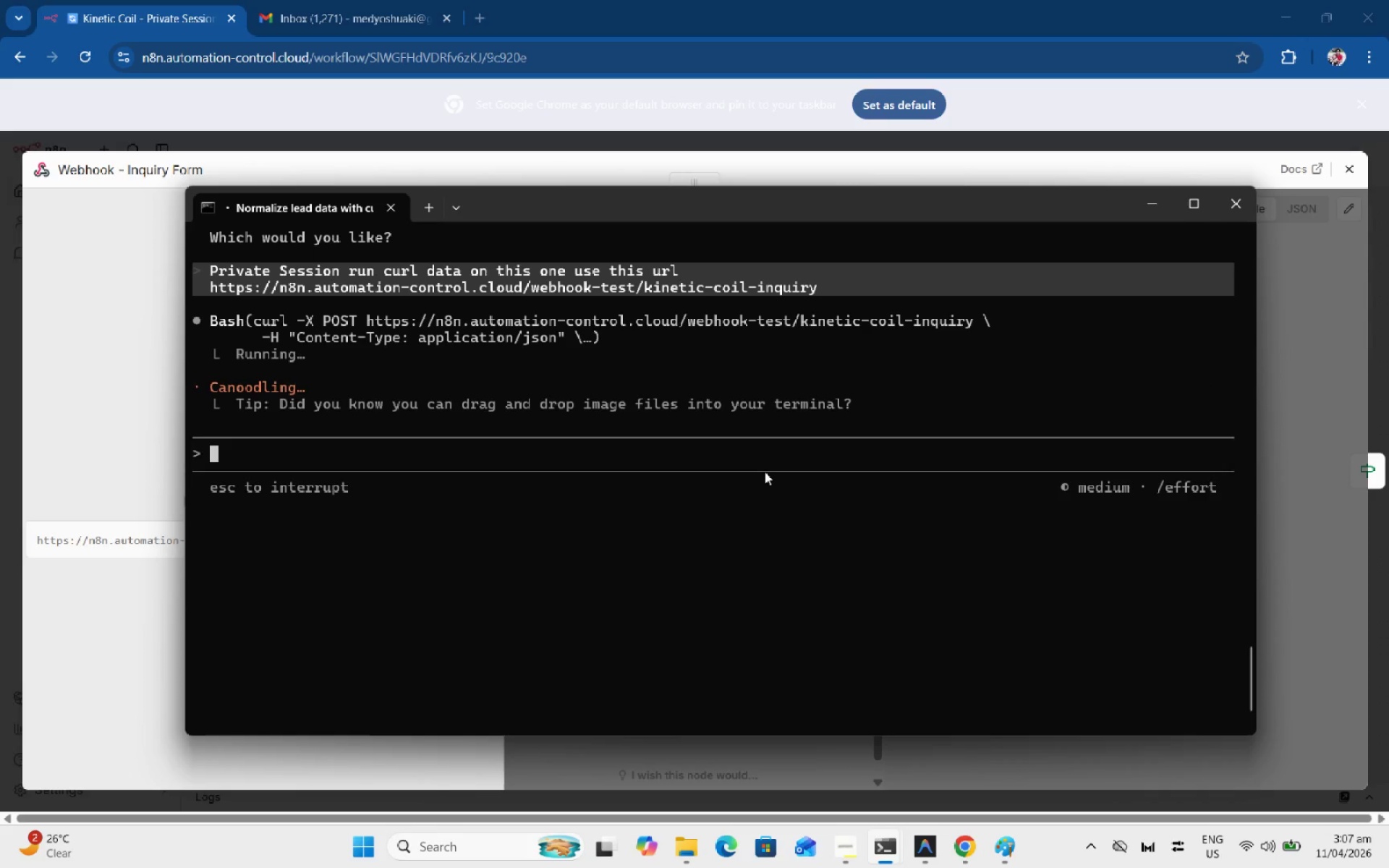 
hold_key(key=AltLeft, duration=0.95)
 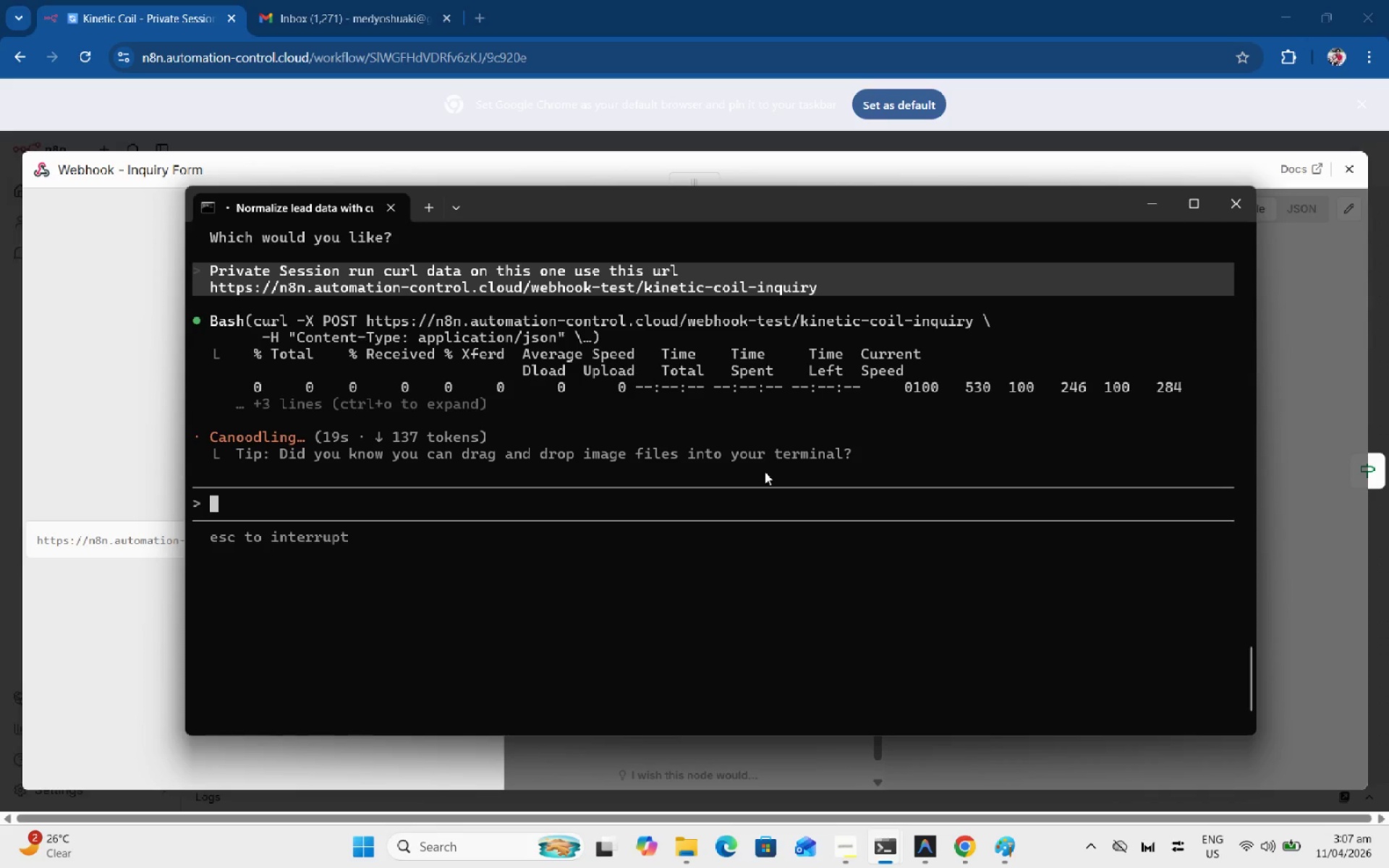 
key(Alt+AltLeft)
 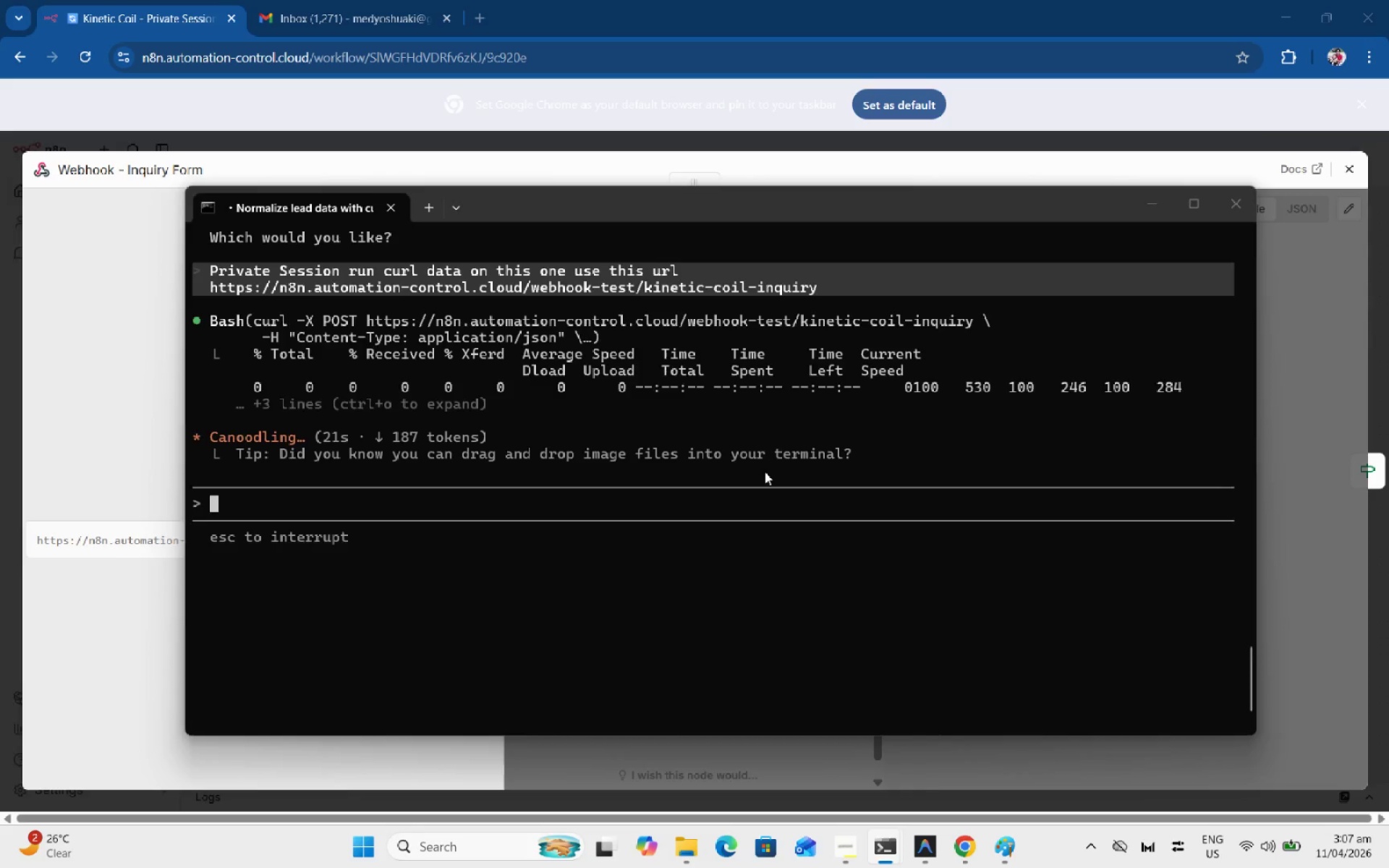 
key(Alt+Tab)
 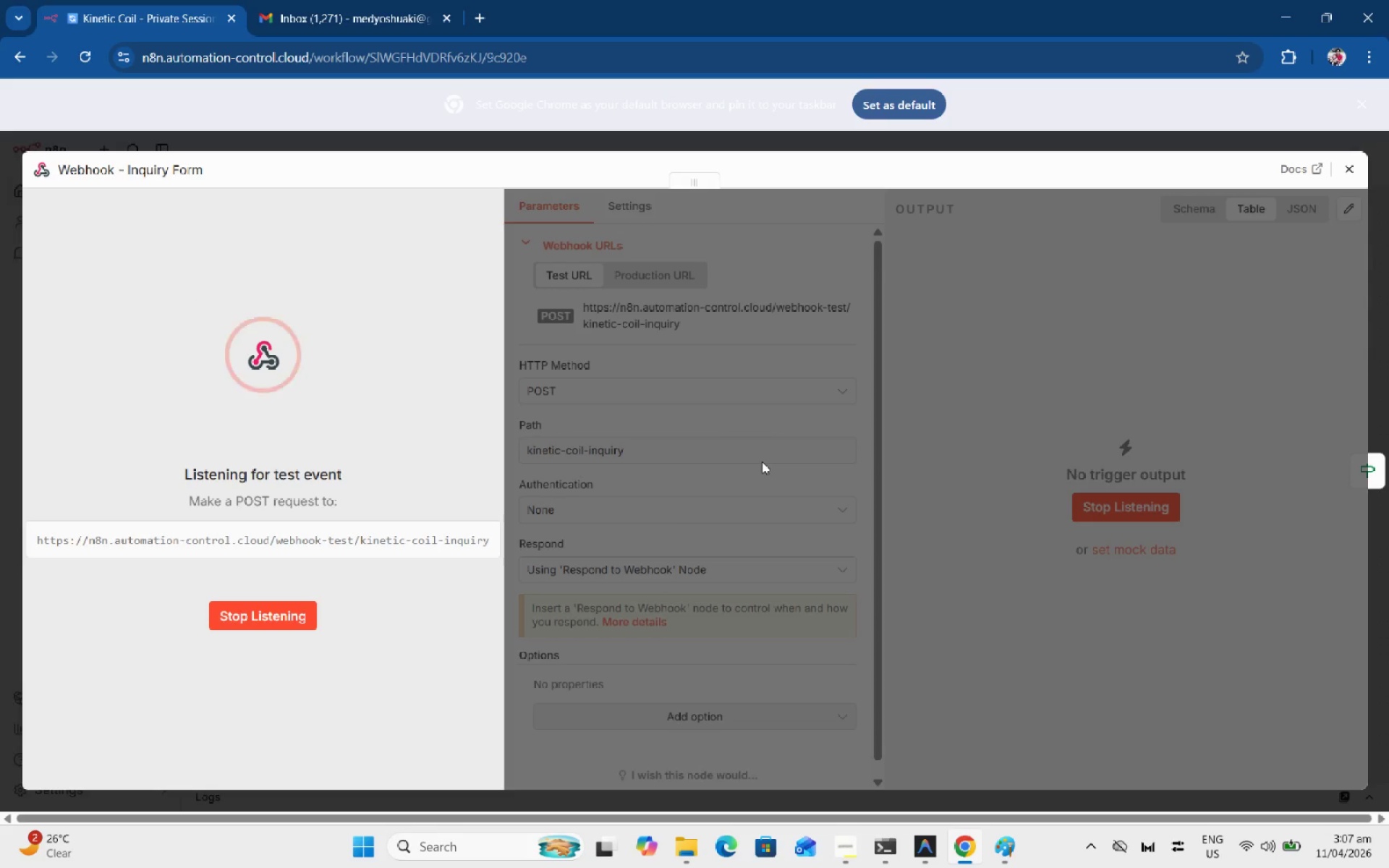 
wait(7.8)
 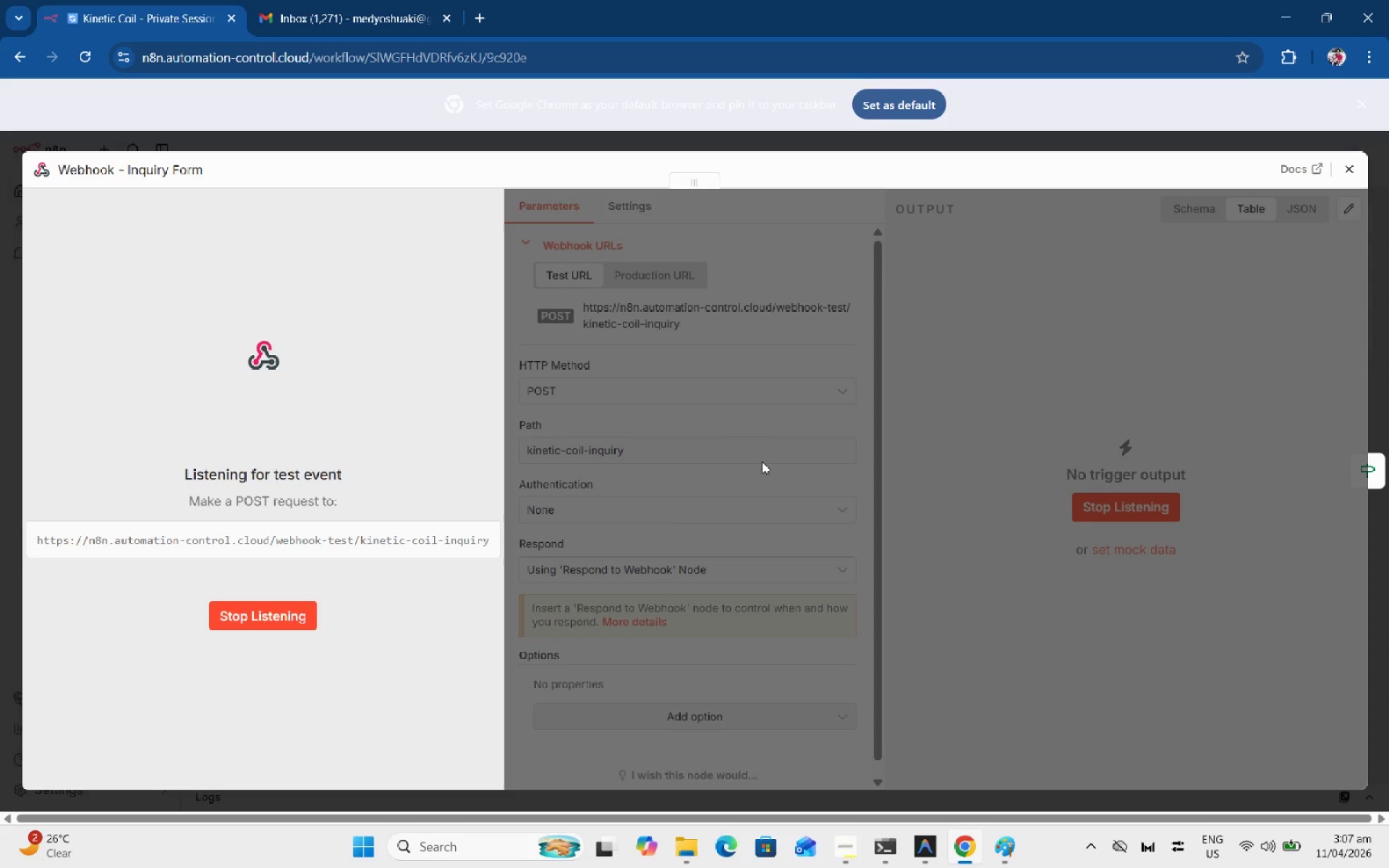 
key(Alt+AltLeft)
 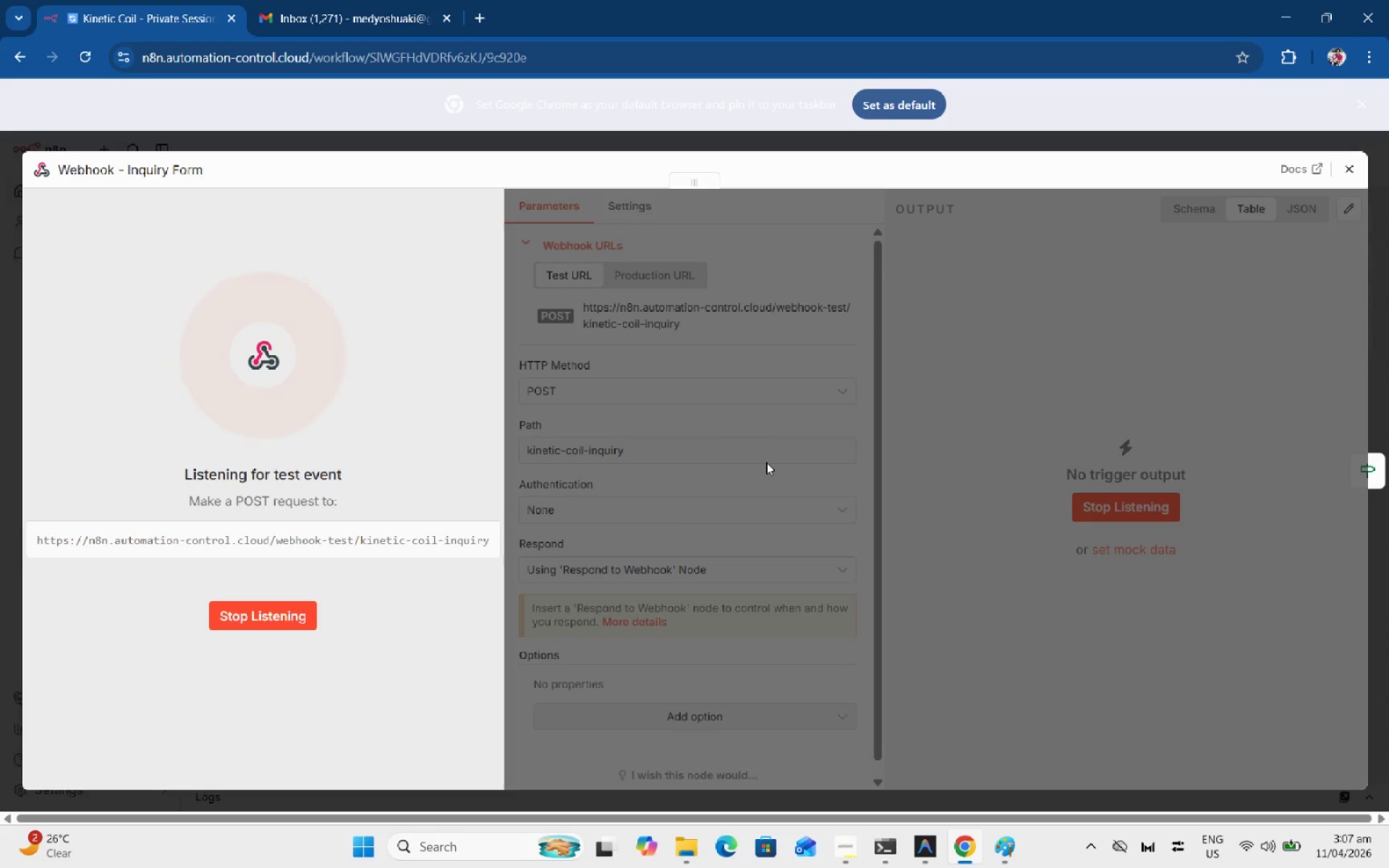 
key(Alt+Tab)
 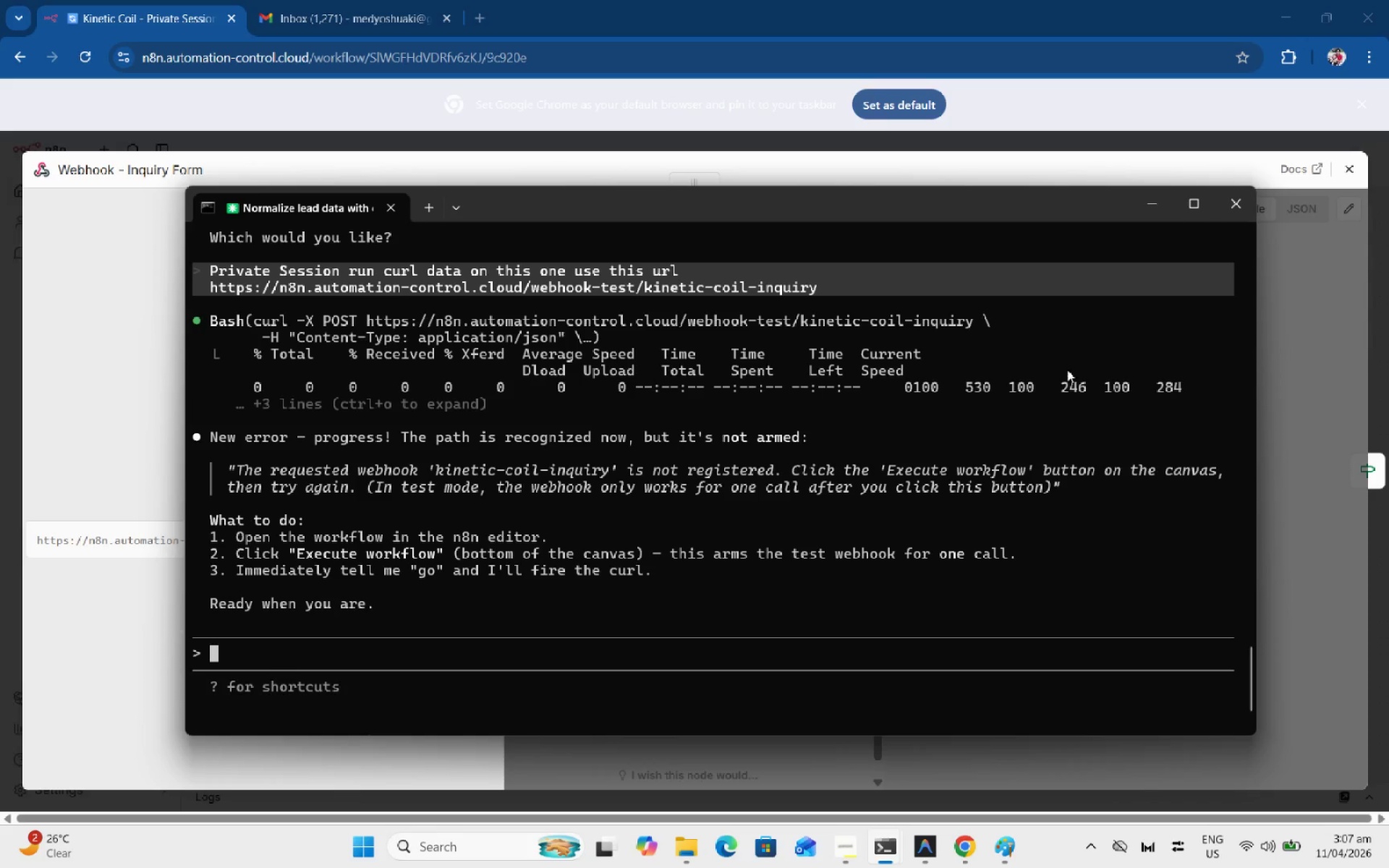 
wait(5.47)
 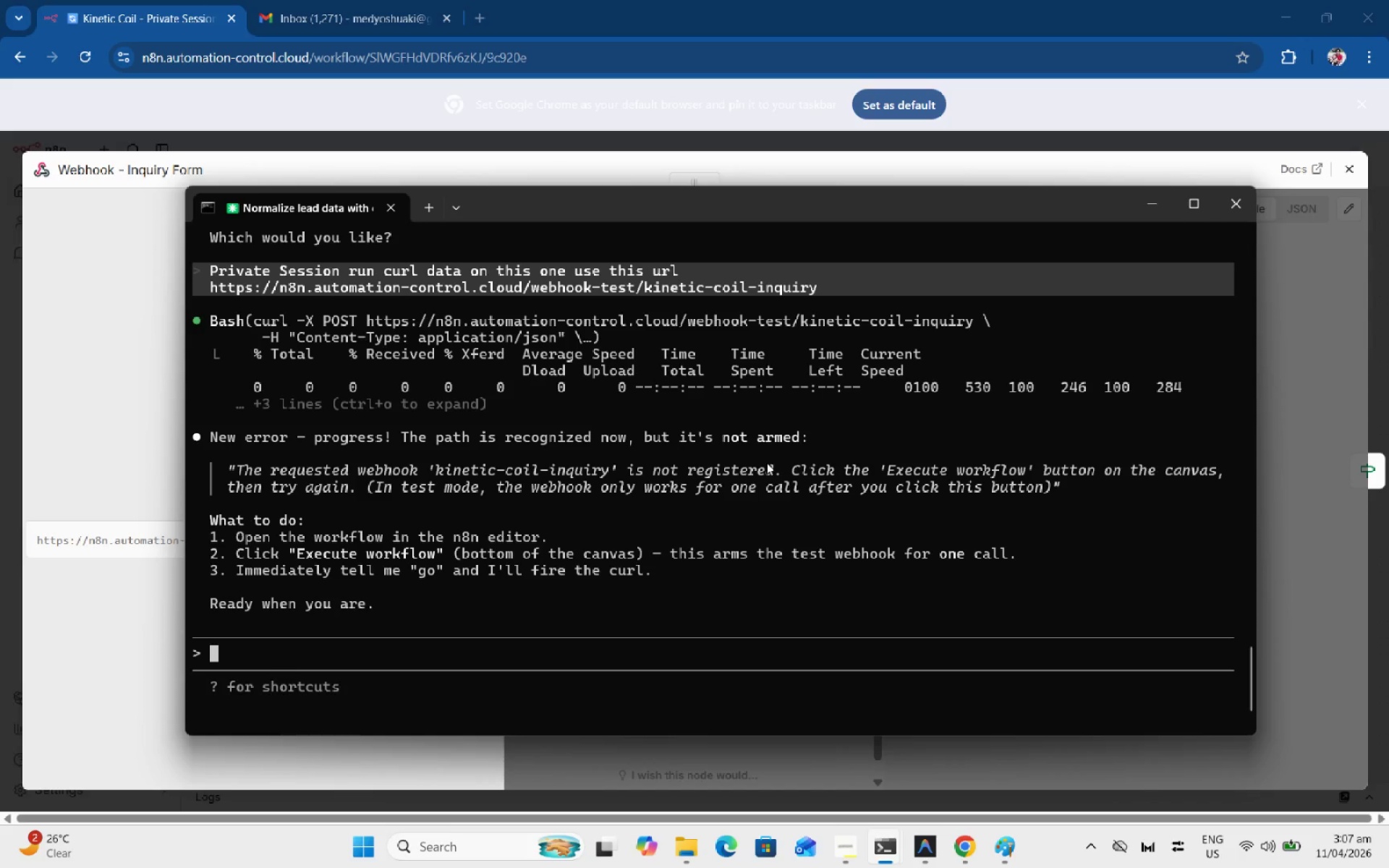 
left_click([1244, 215])
 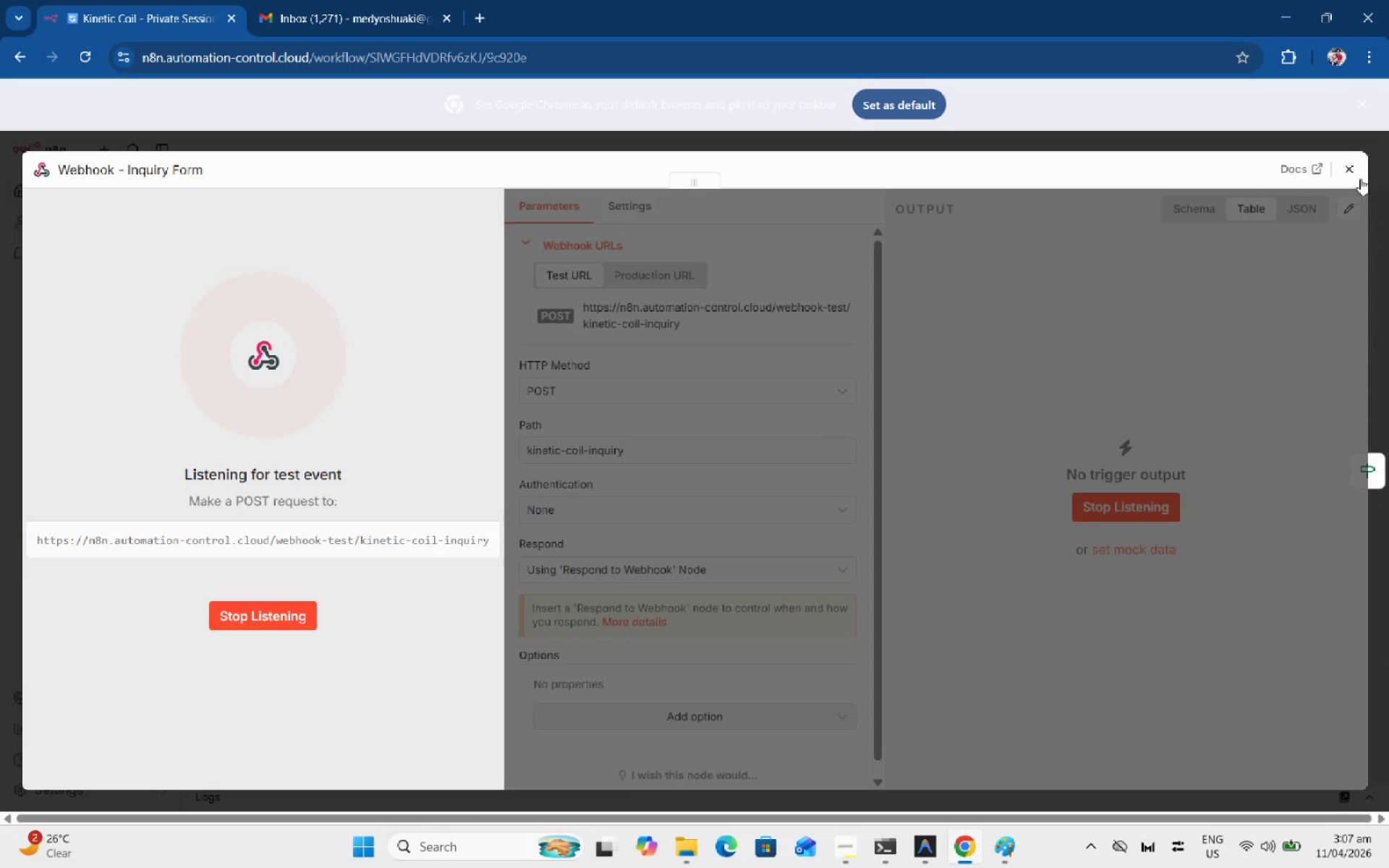 
left_click([1360, 179])
 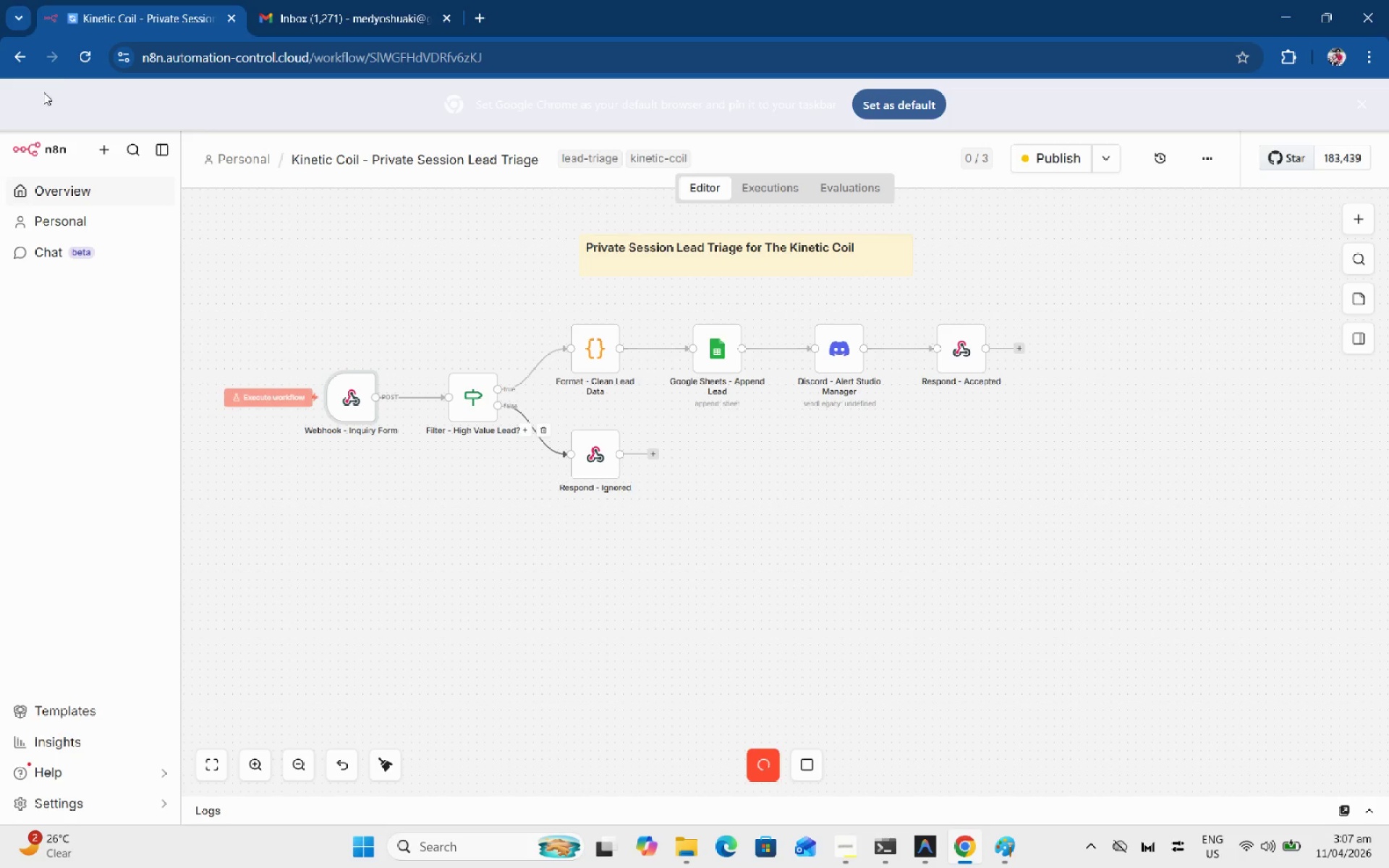 
left_click([80, 59])
 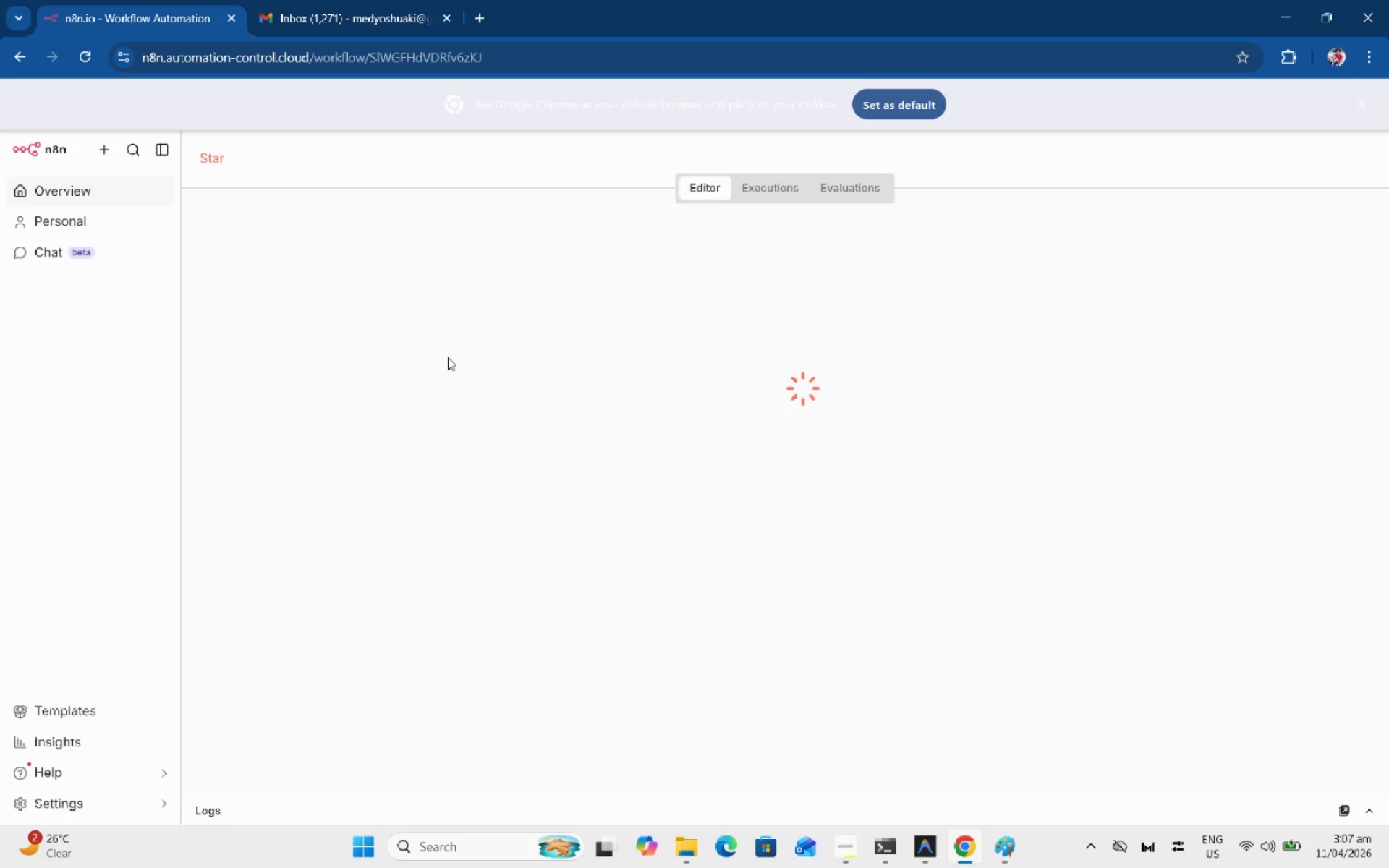 
wait(5.09)
 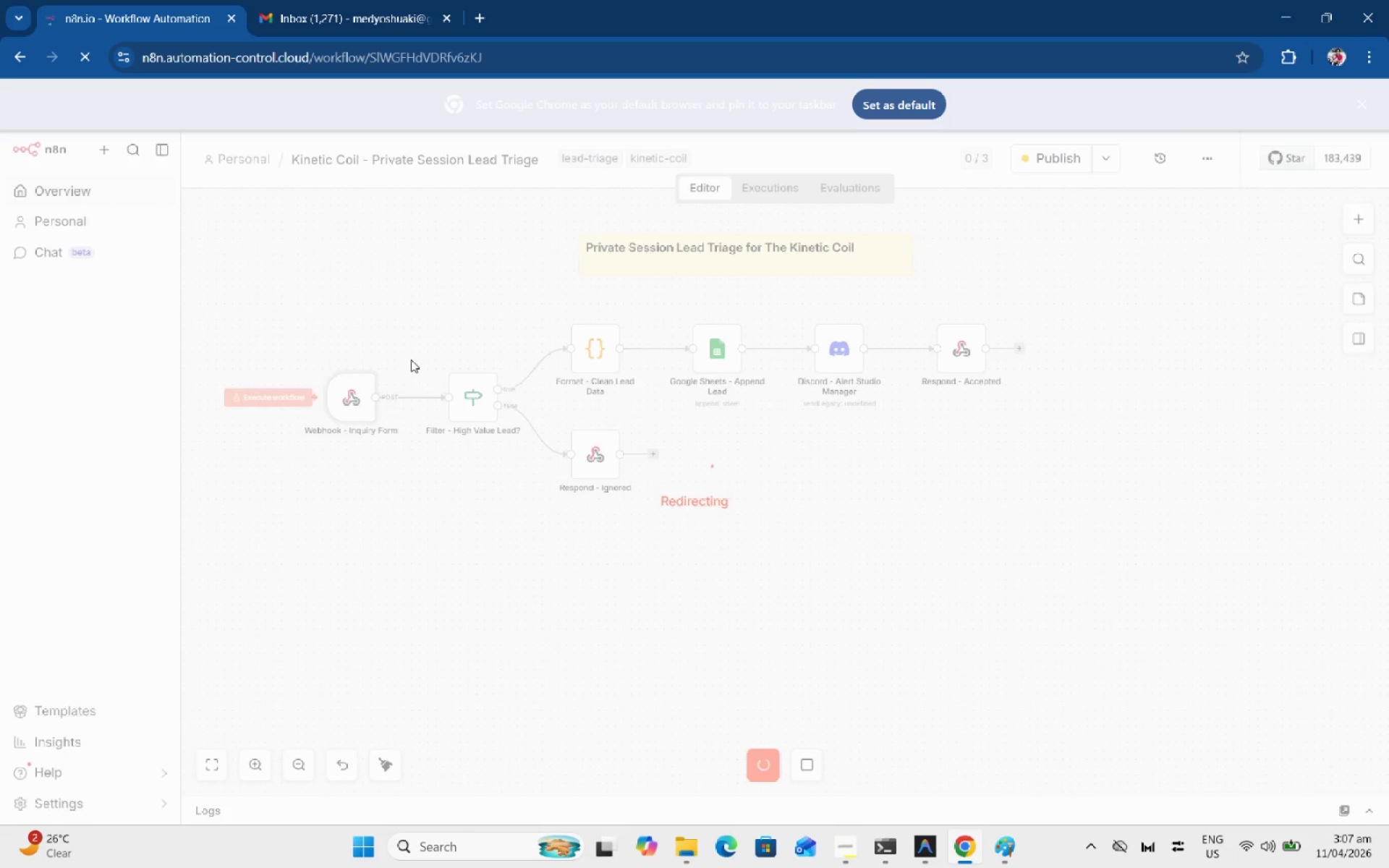 
left_click([906, 101])
 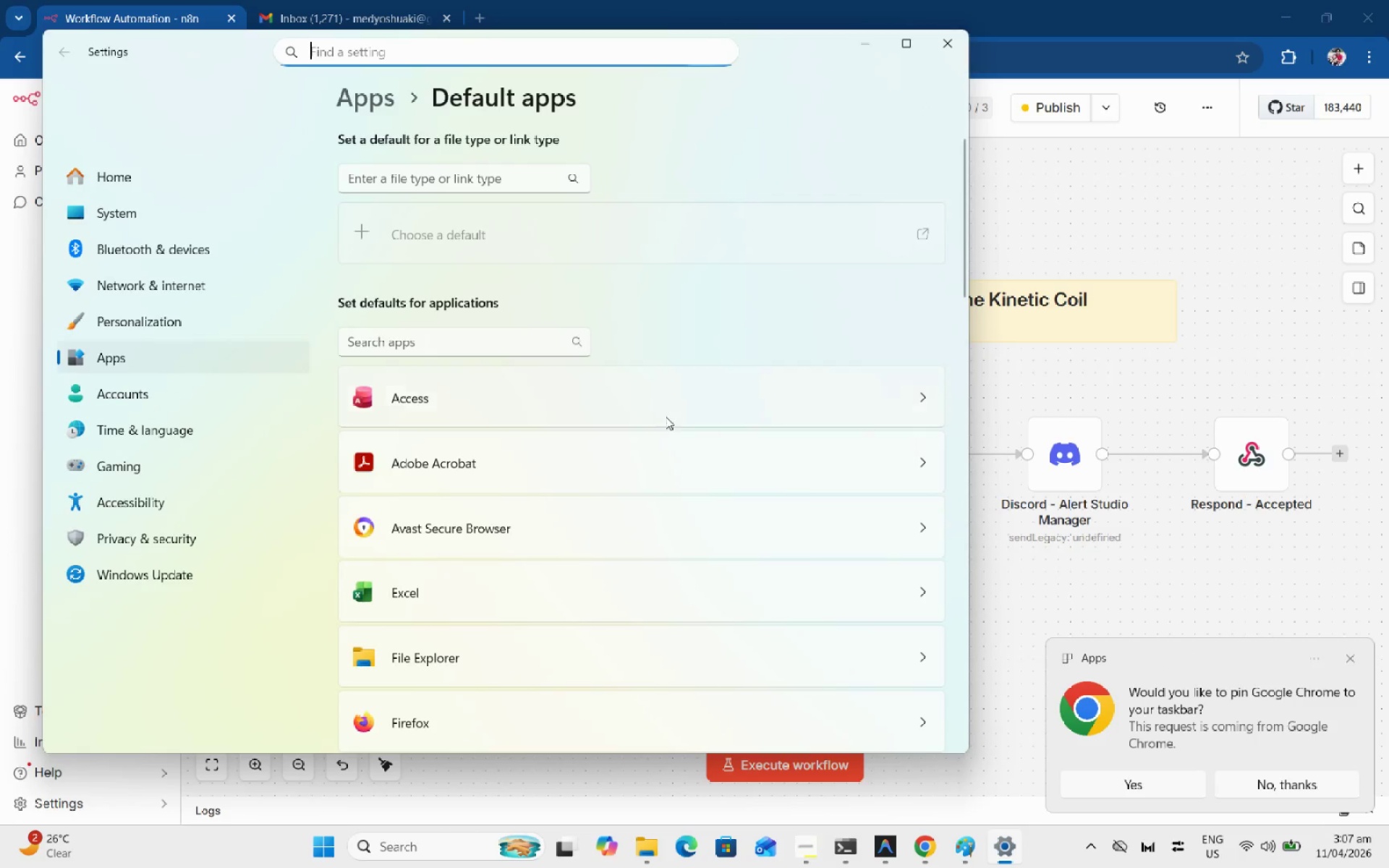 
scroll: coordinate [655, 427], scroll_direction: down, amount: 4.0
 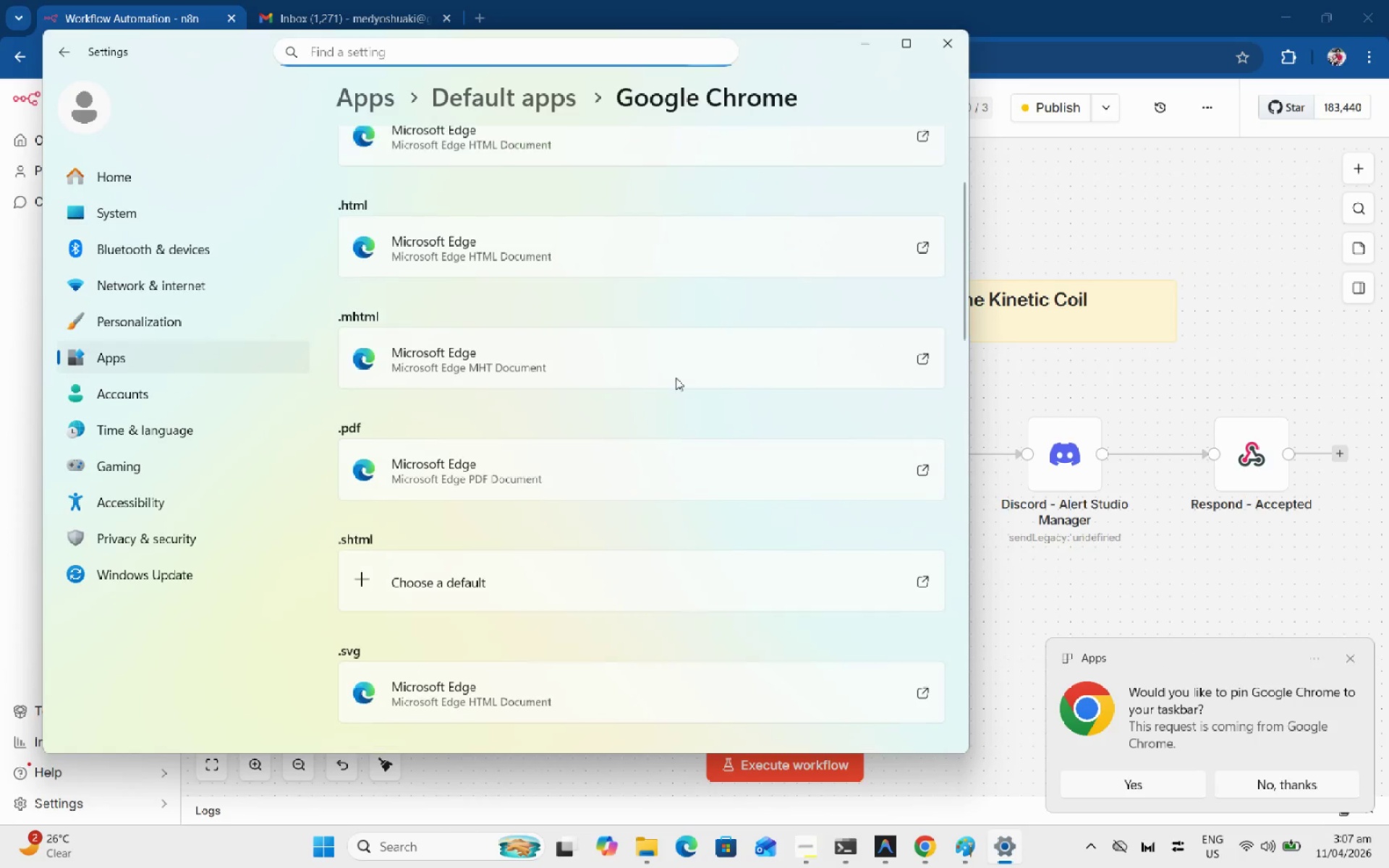 
scroll: coordinate [676, 376], scroll_direction: up, amount: 2.0
 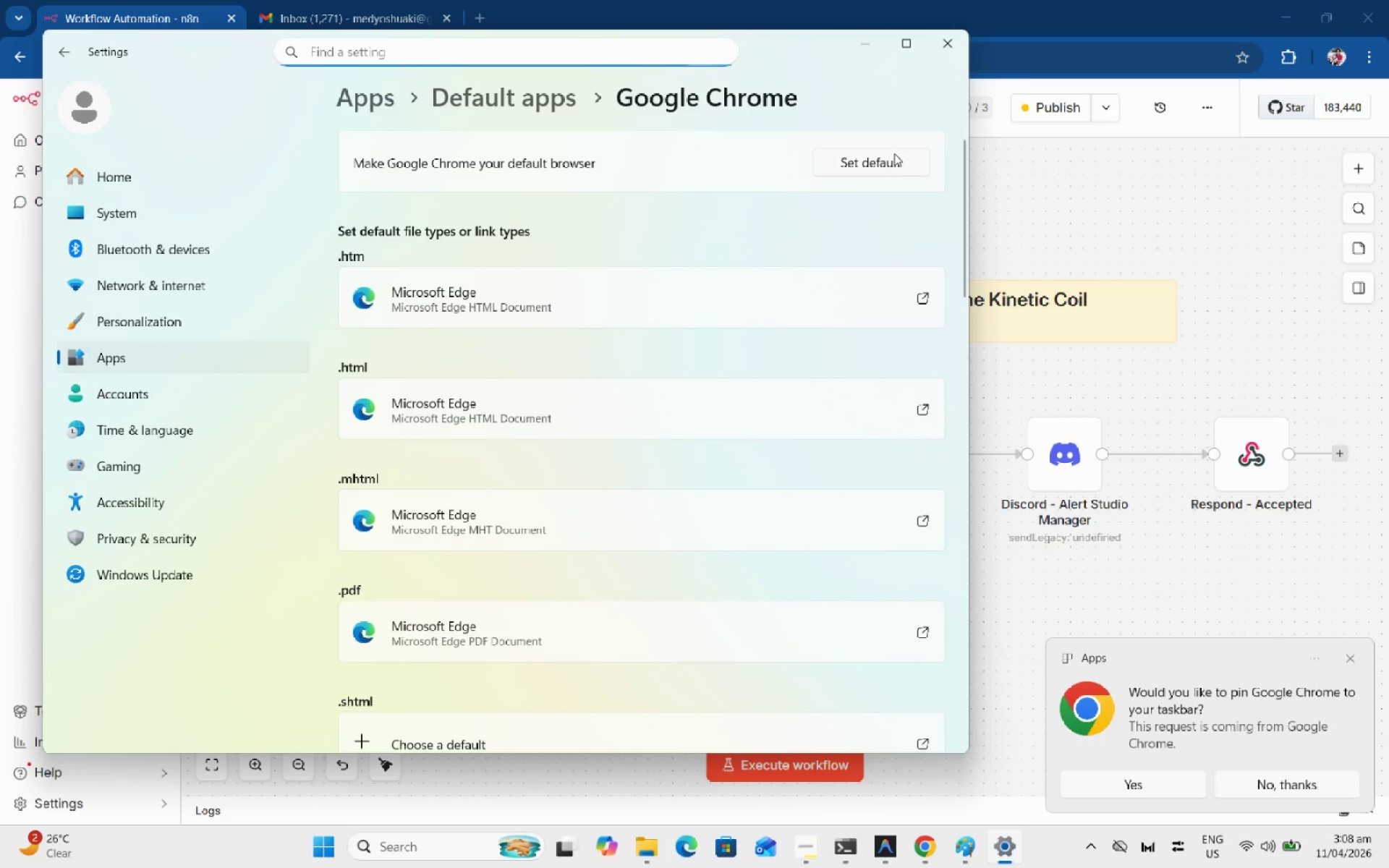 
left_click([891, 158])
 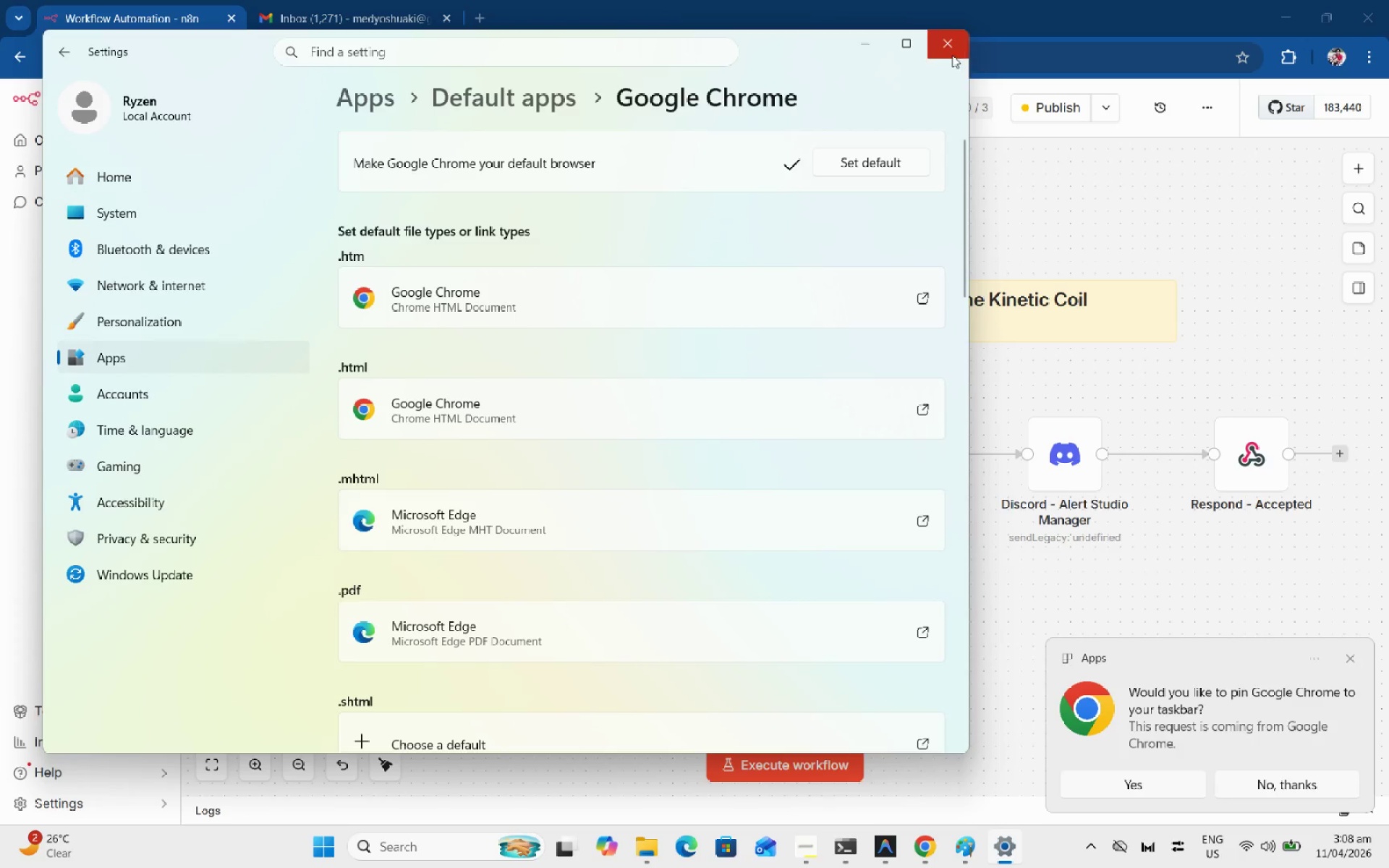 
wait(5.53)
 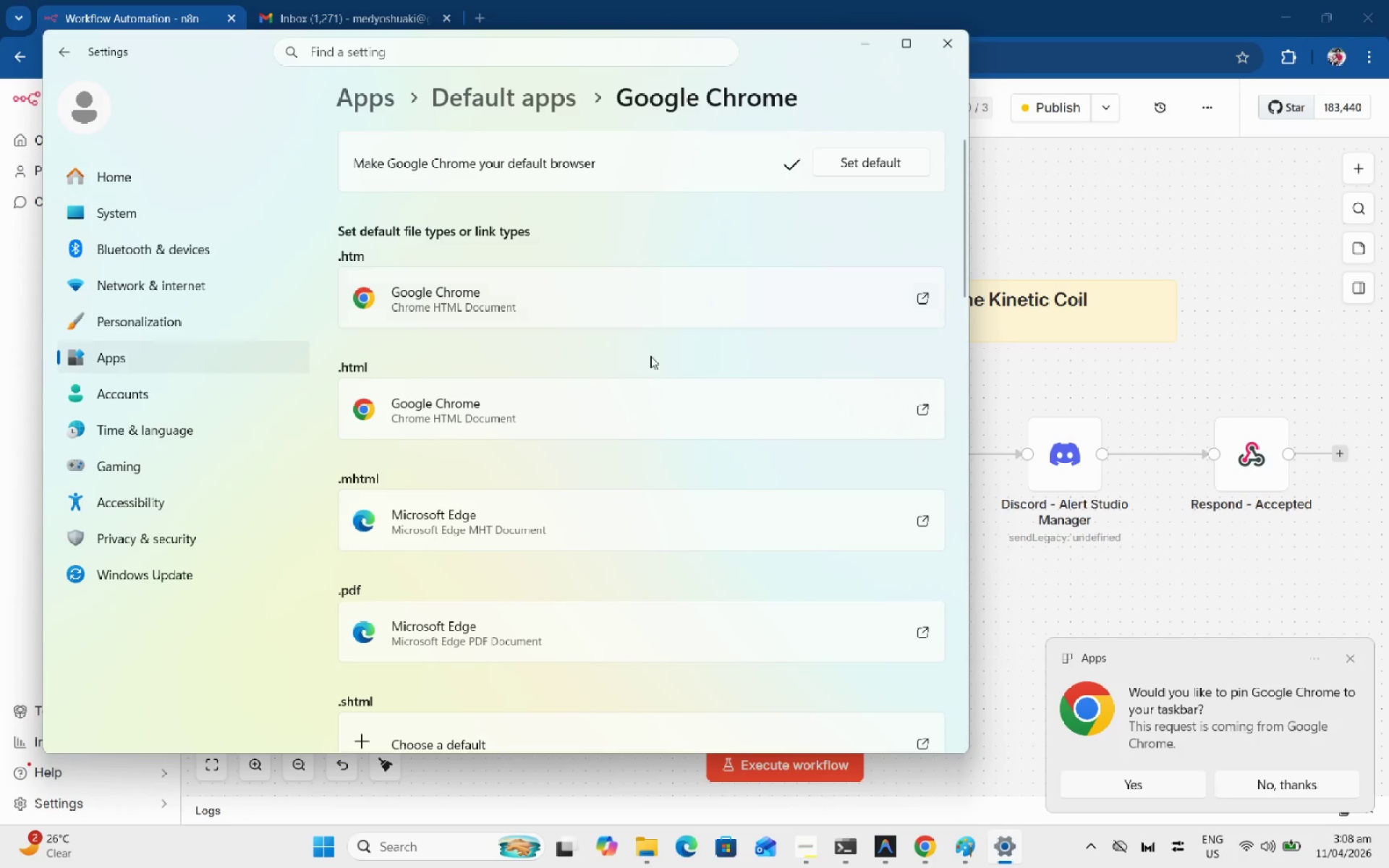 
left_click([497, 712])
 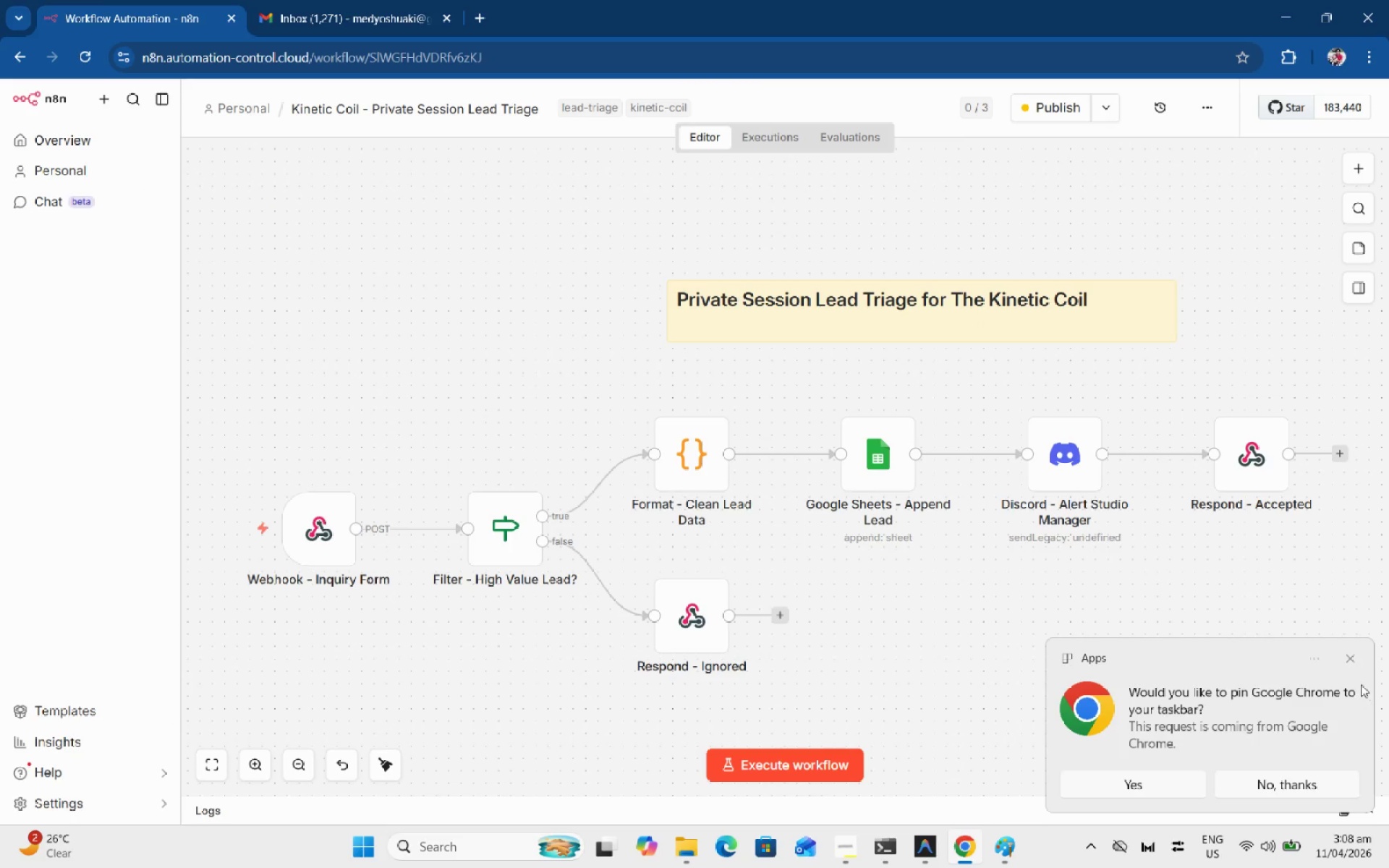 
left_click([1354, 662])
 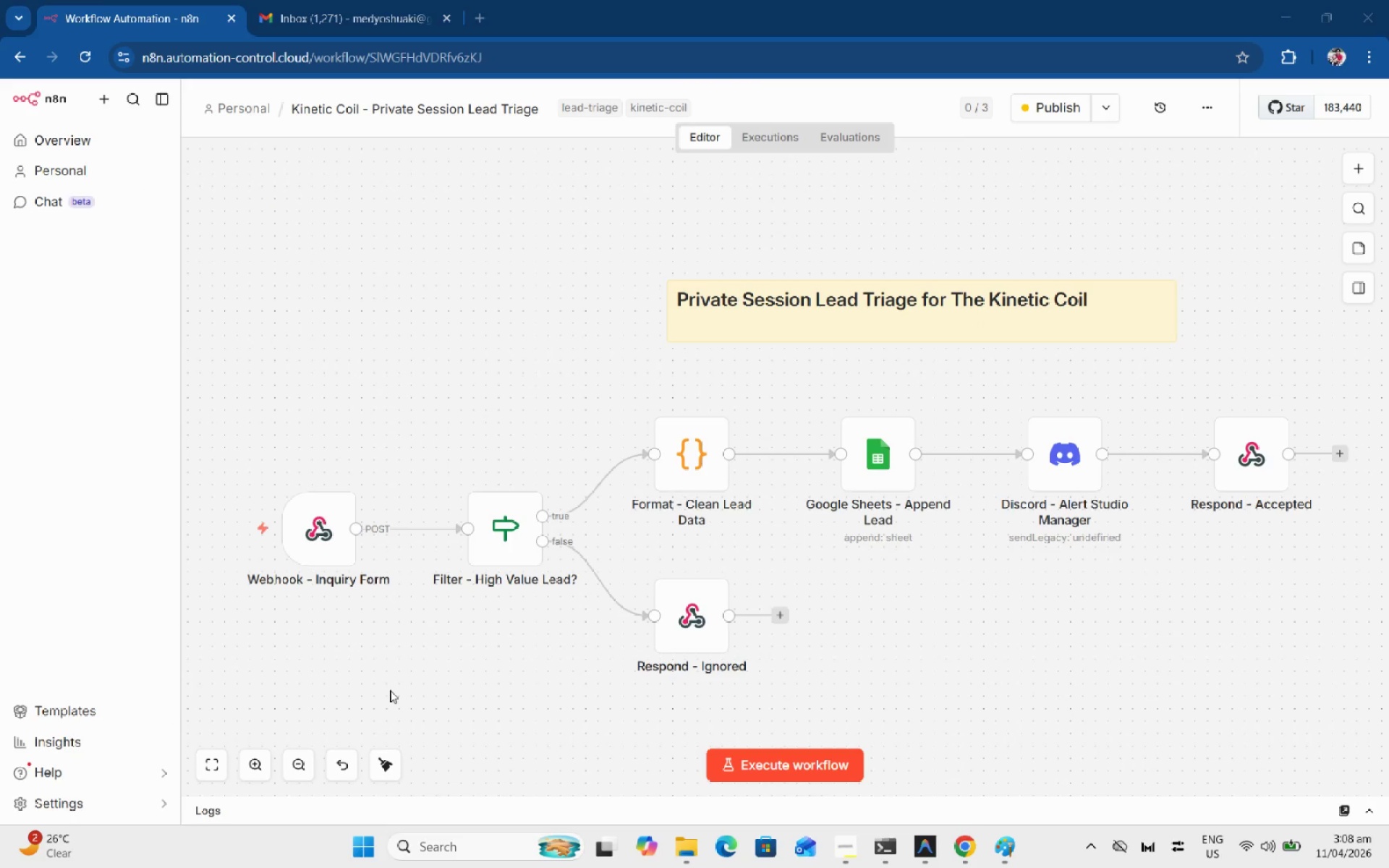 
left_click([389, 690])
 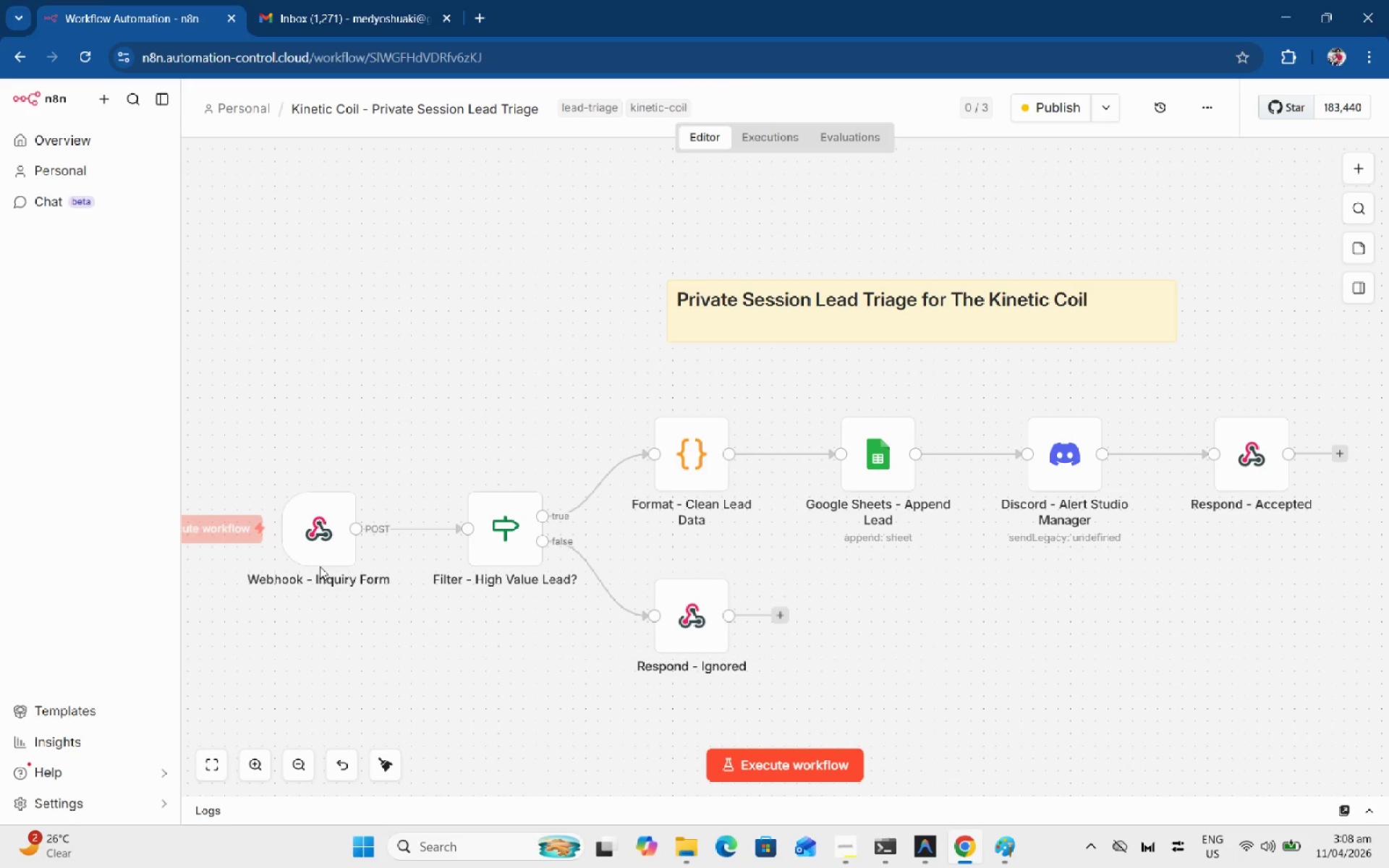 
double_click([318, 547])
 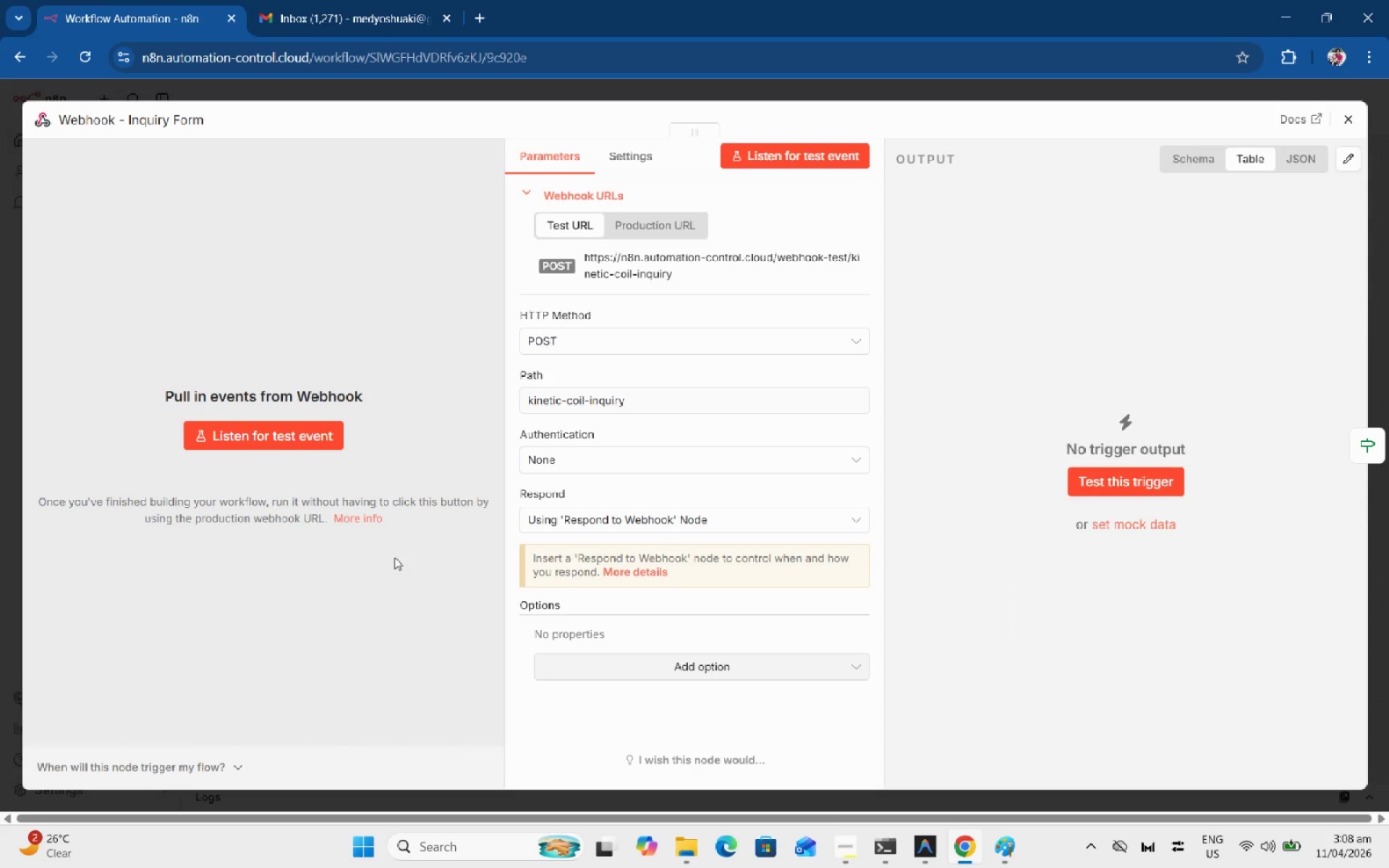 
scroll: coordinate [397, 554], scroll_direction: up, amount: 1.0
 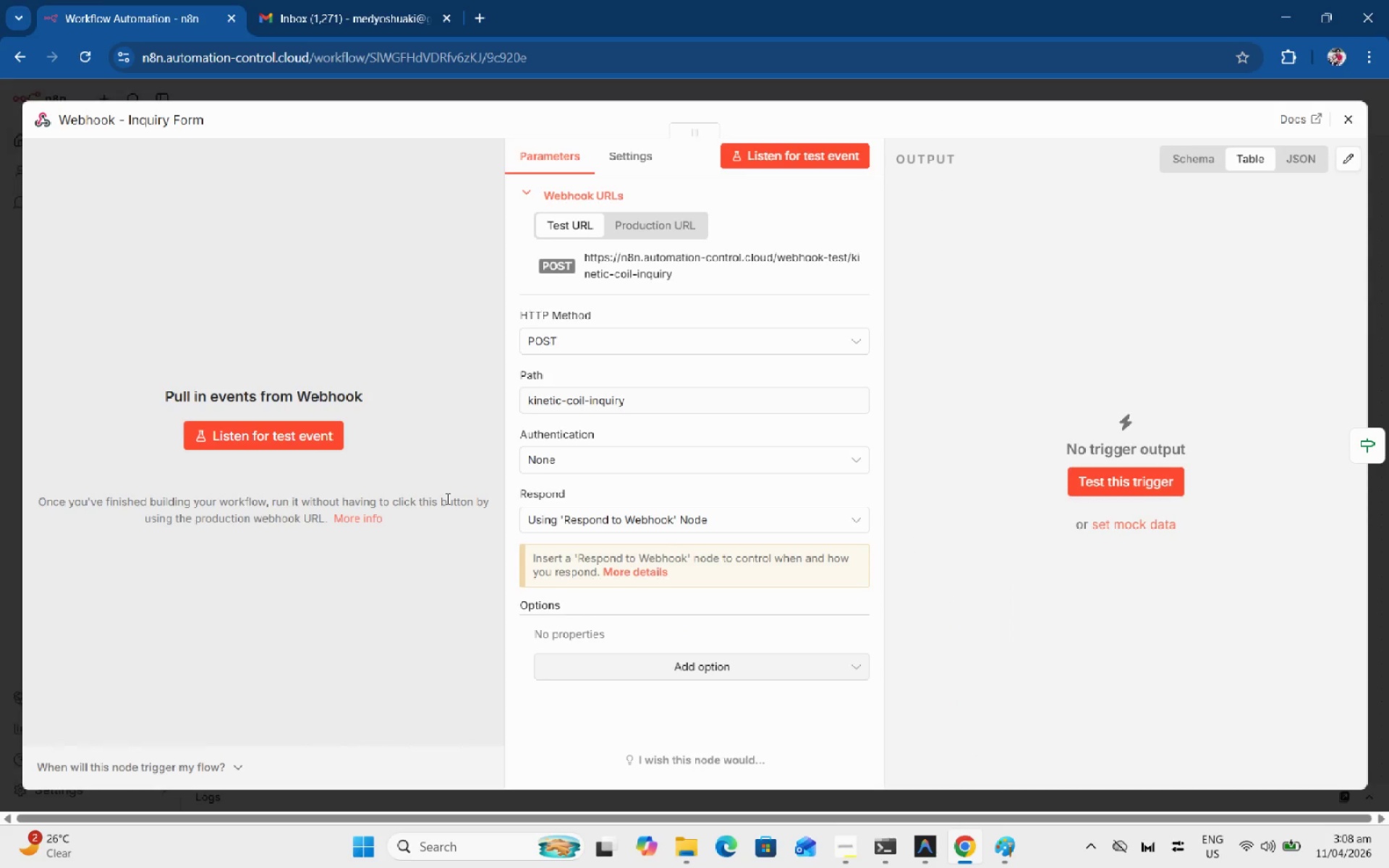 
left_click([307, 446])
 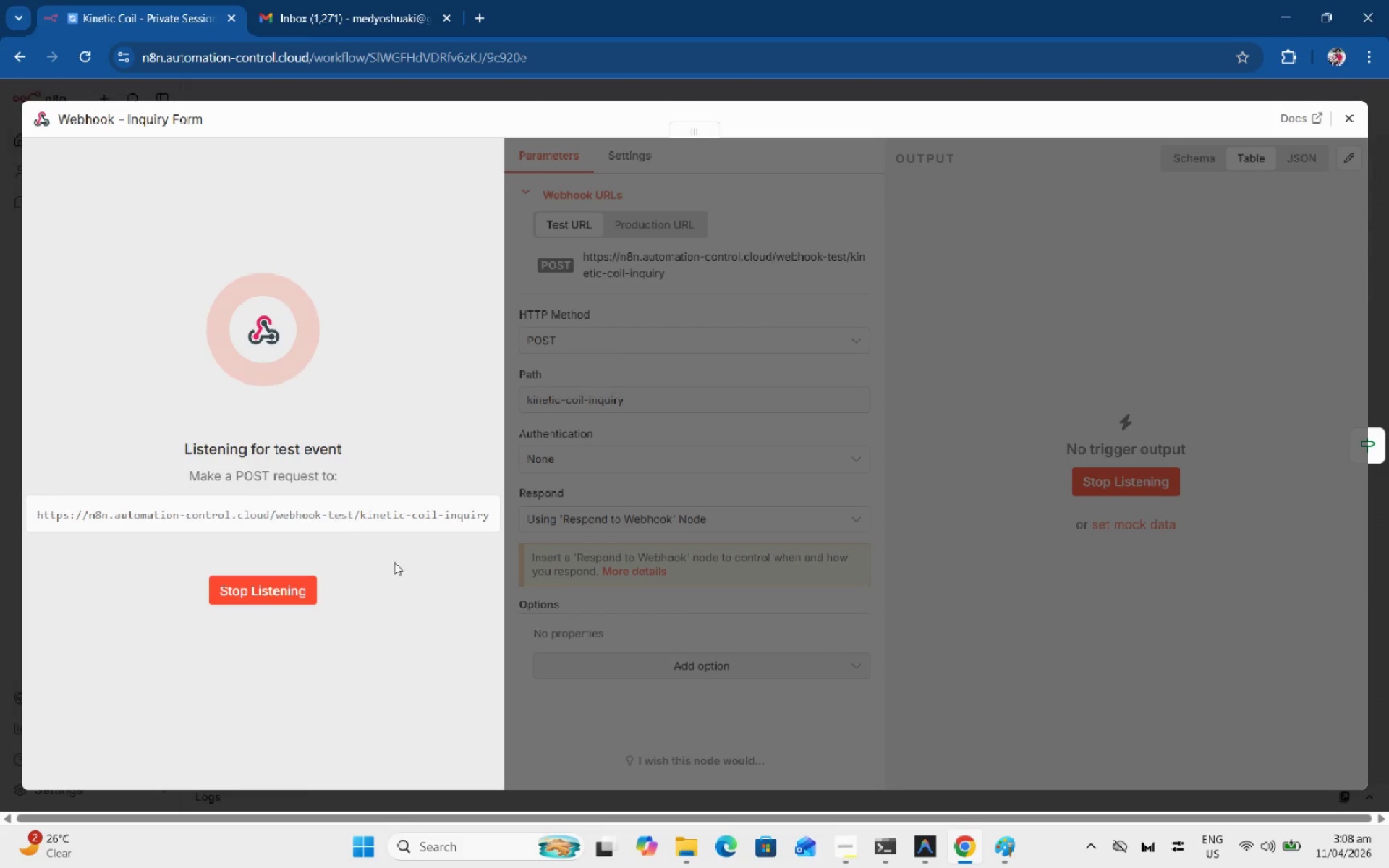 
left_click([435, 522])
 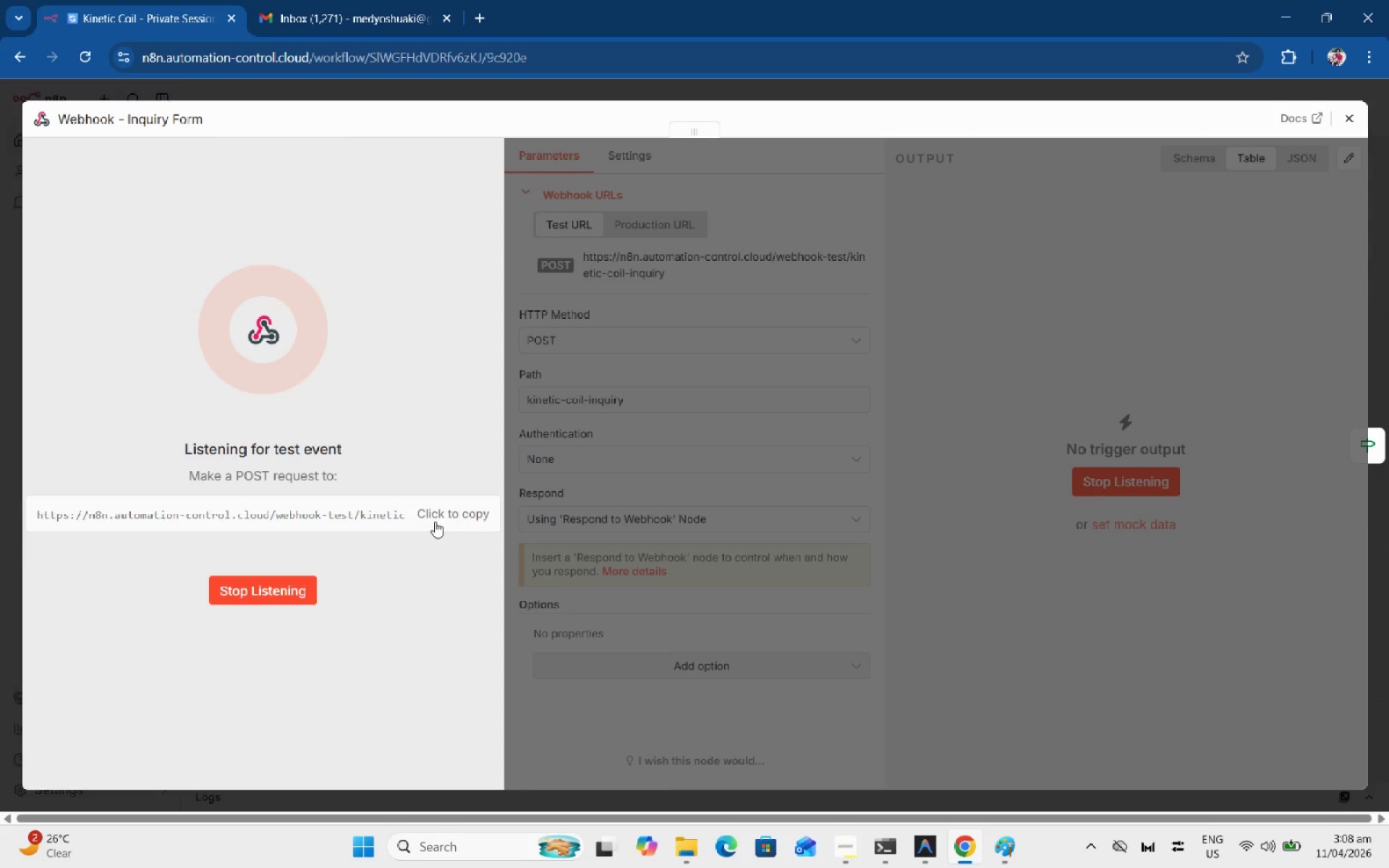 
left_click([919, 848])
 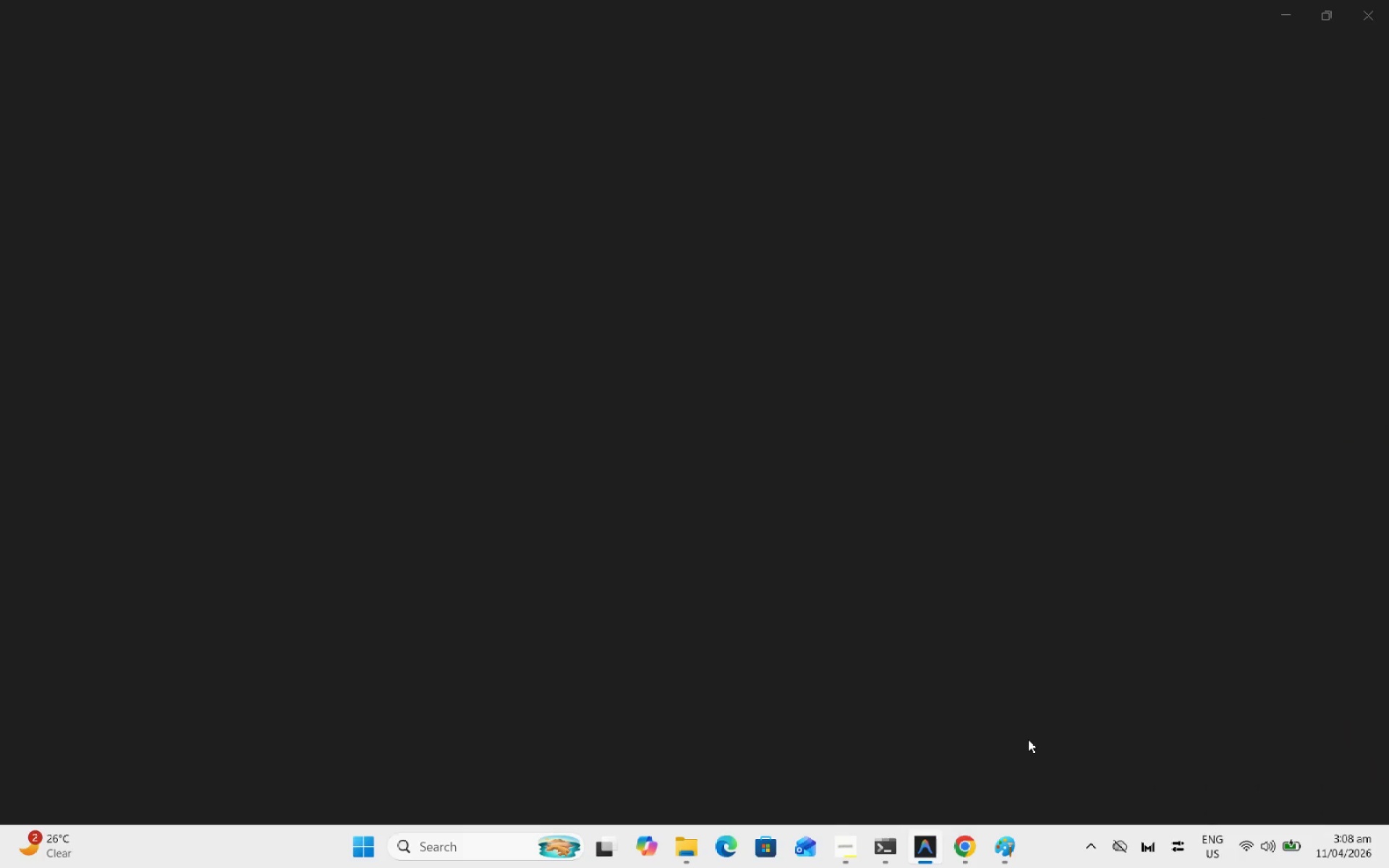 
left_click([922, 865])
 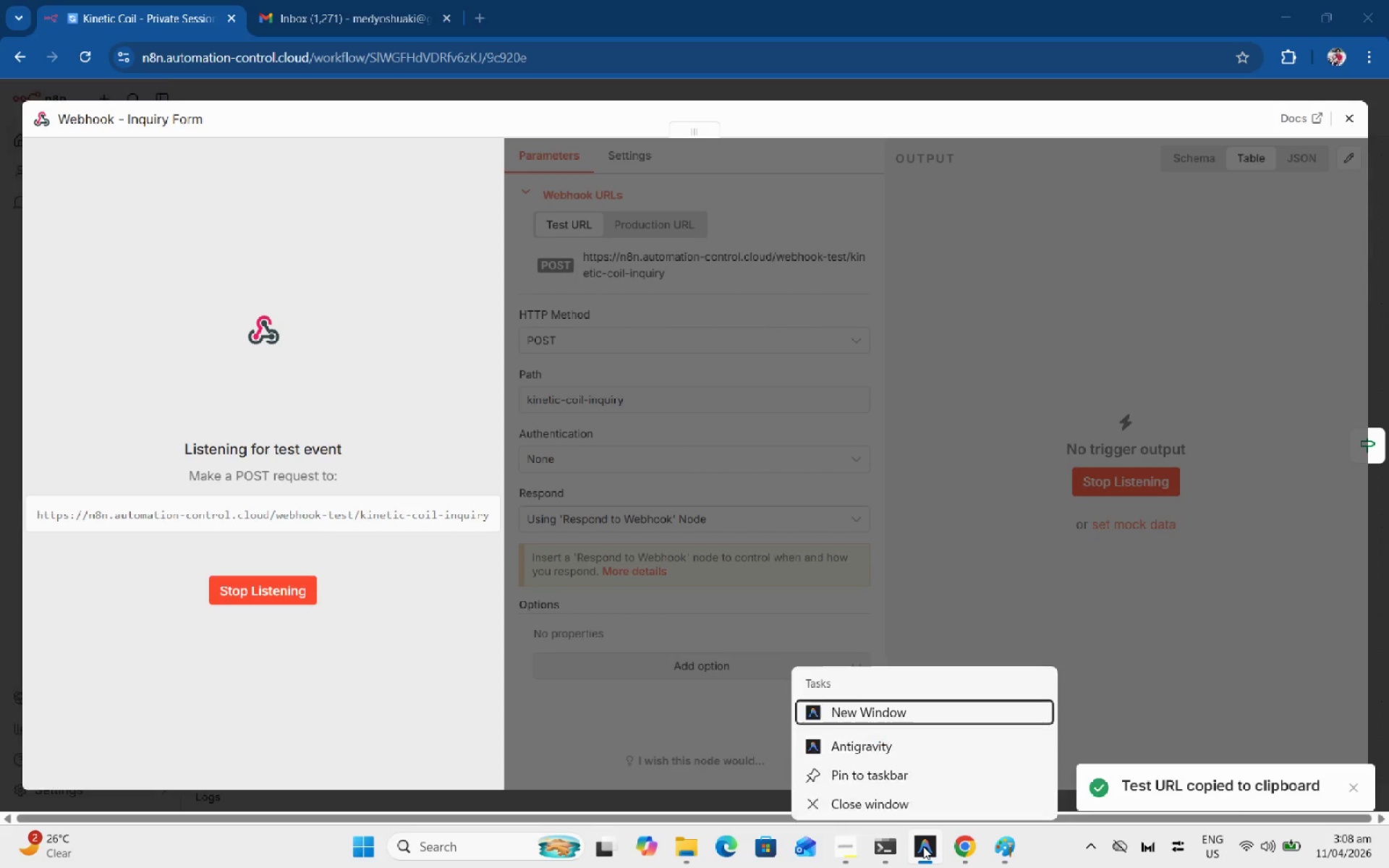 
left_click([890, 801])
 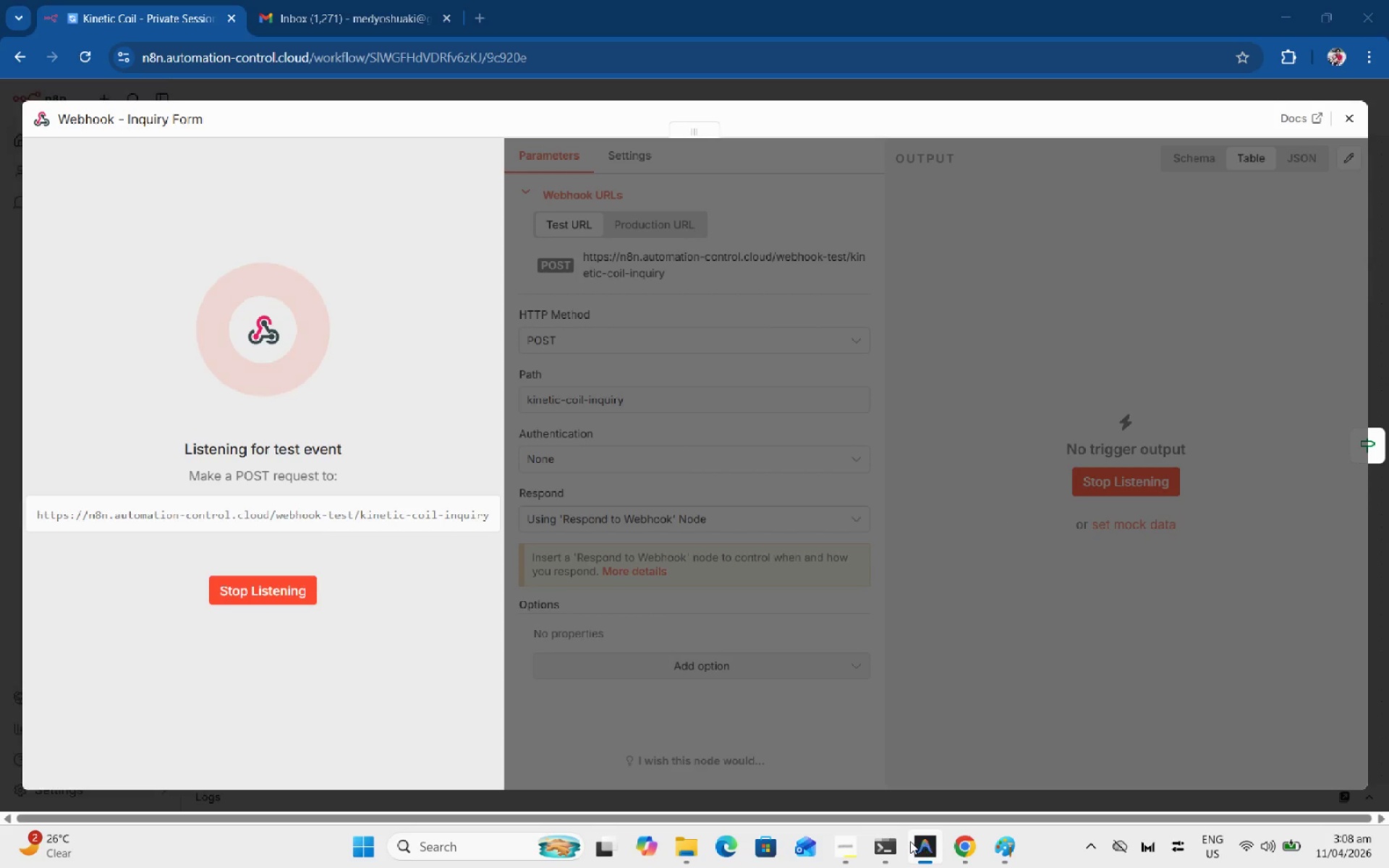 
left_click([900, 846])
 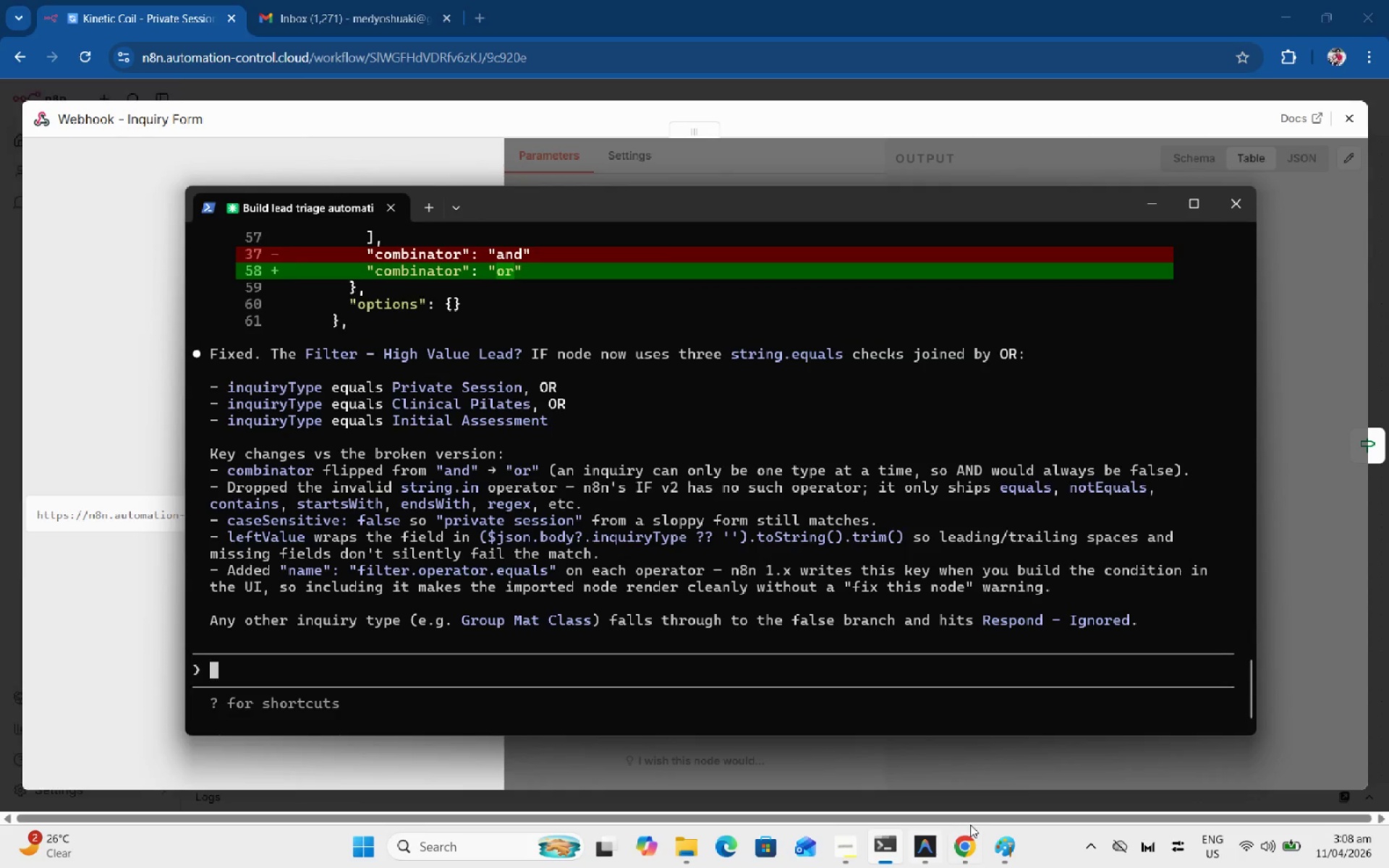 
right_click([974, 644])
 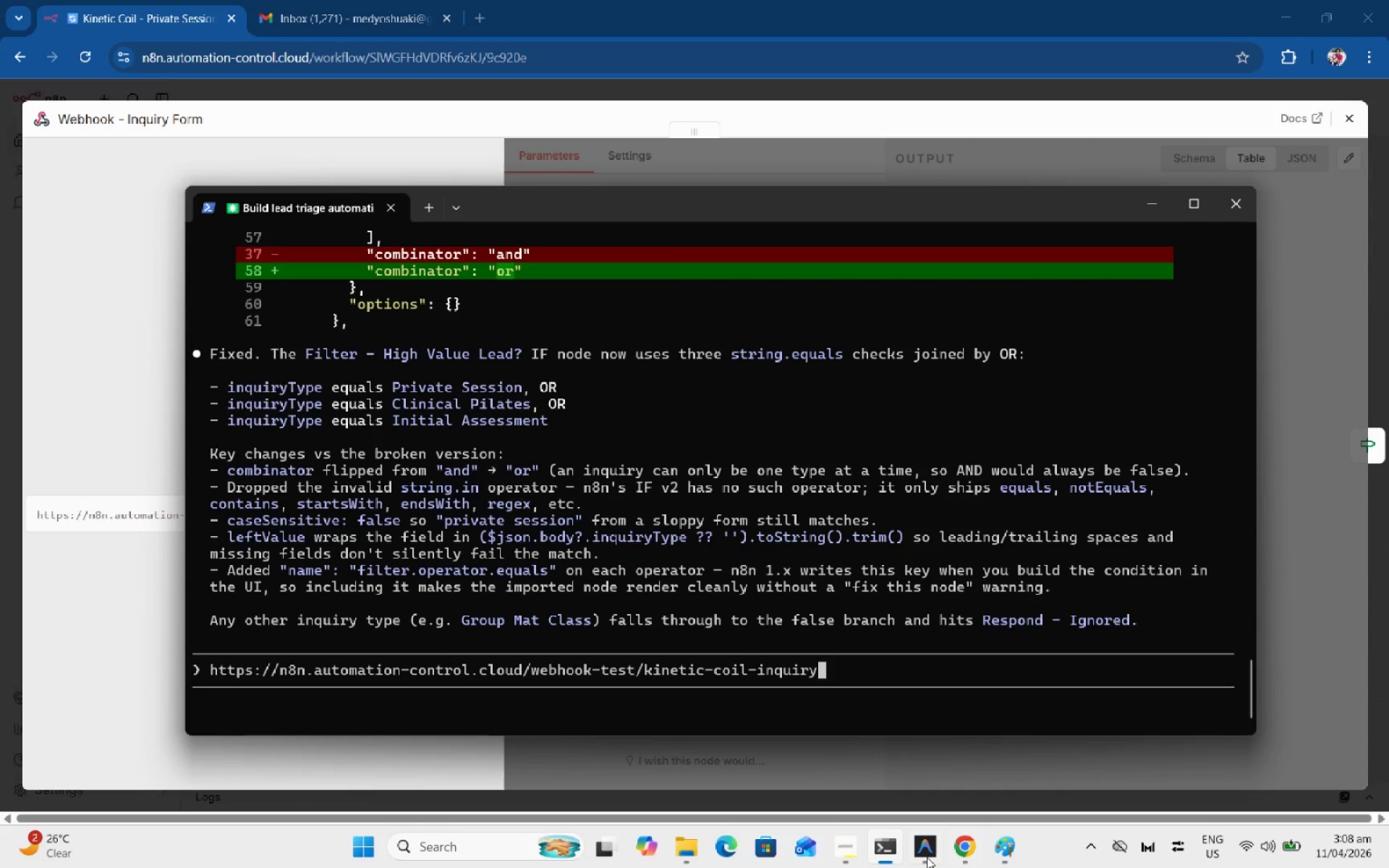 
left_click([890, 849])
 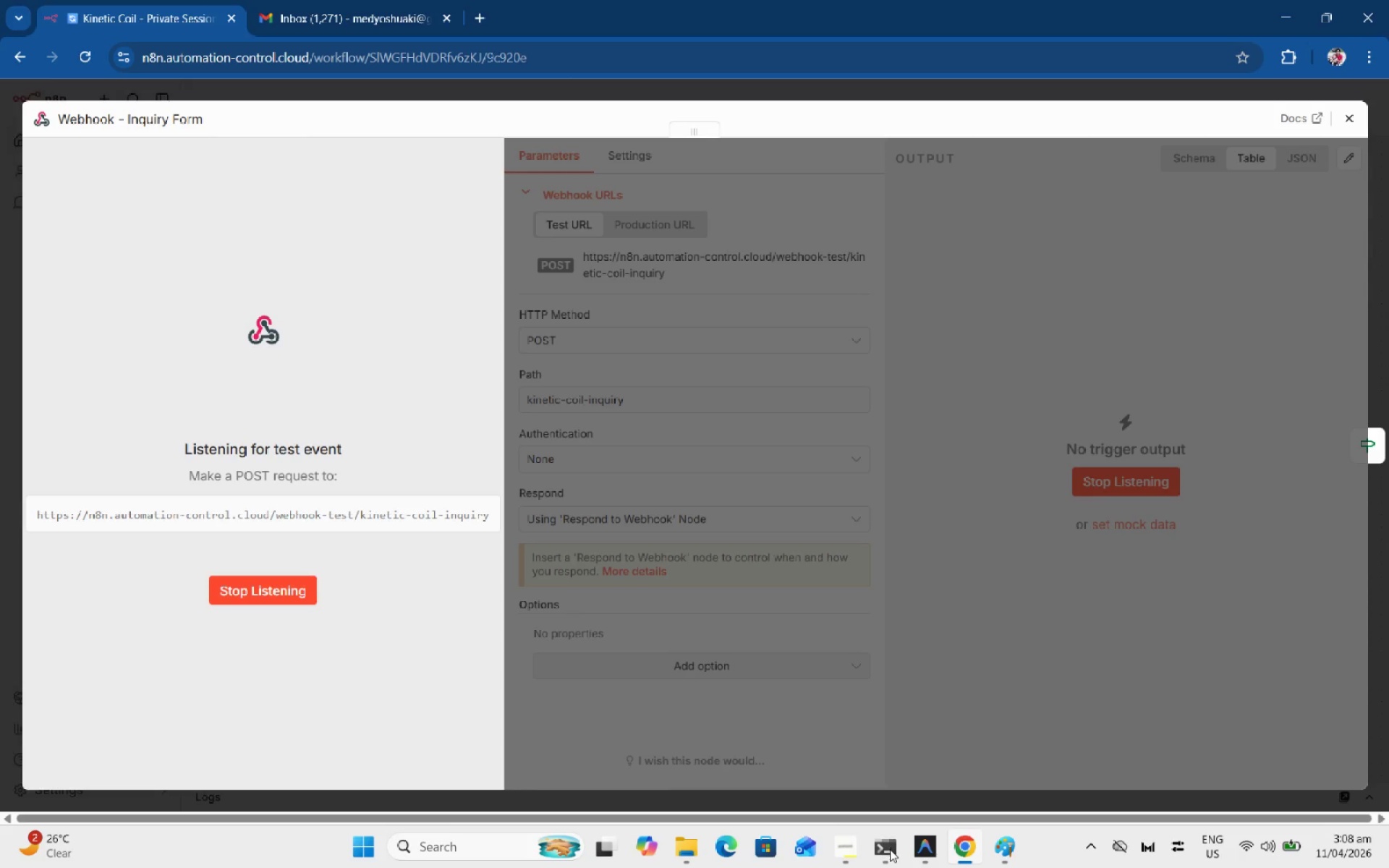 
left_click([890, 849])
 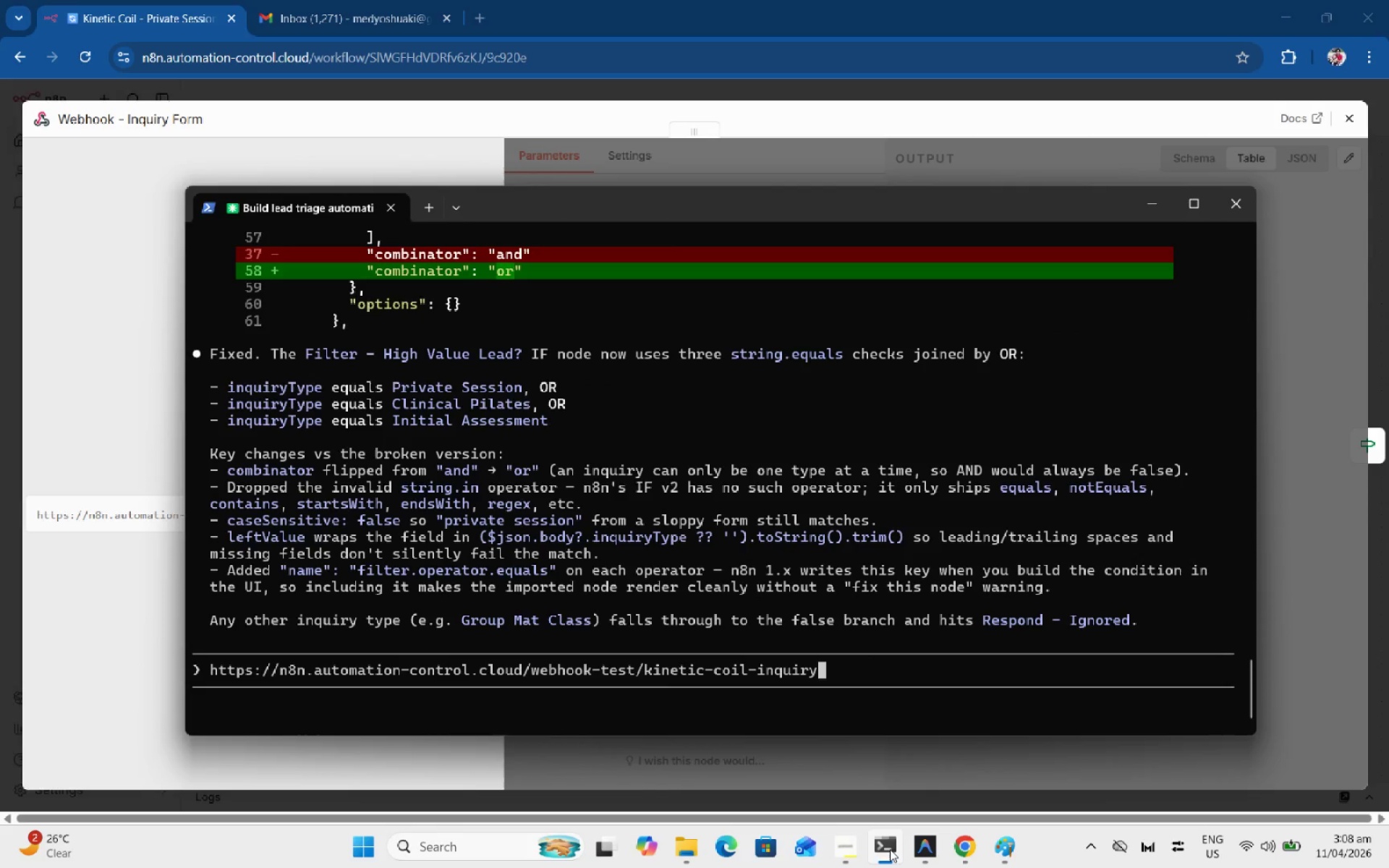 
left_click([890, 849])
 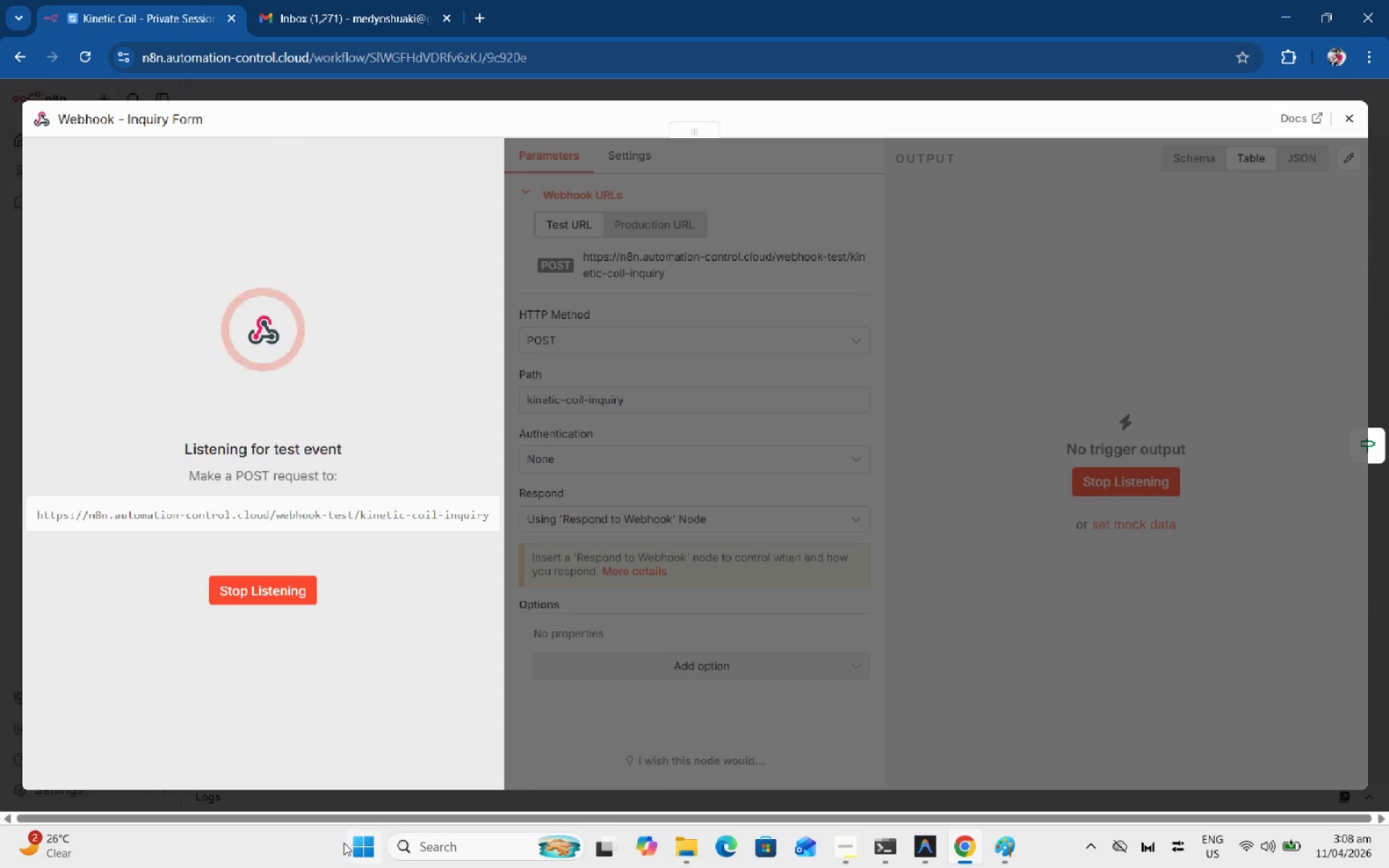 
left_click([371, 843])
 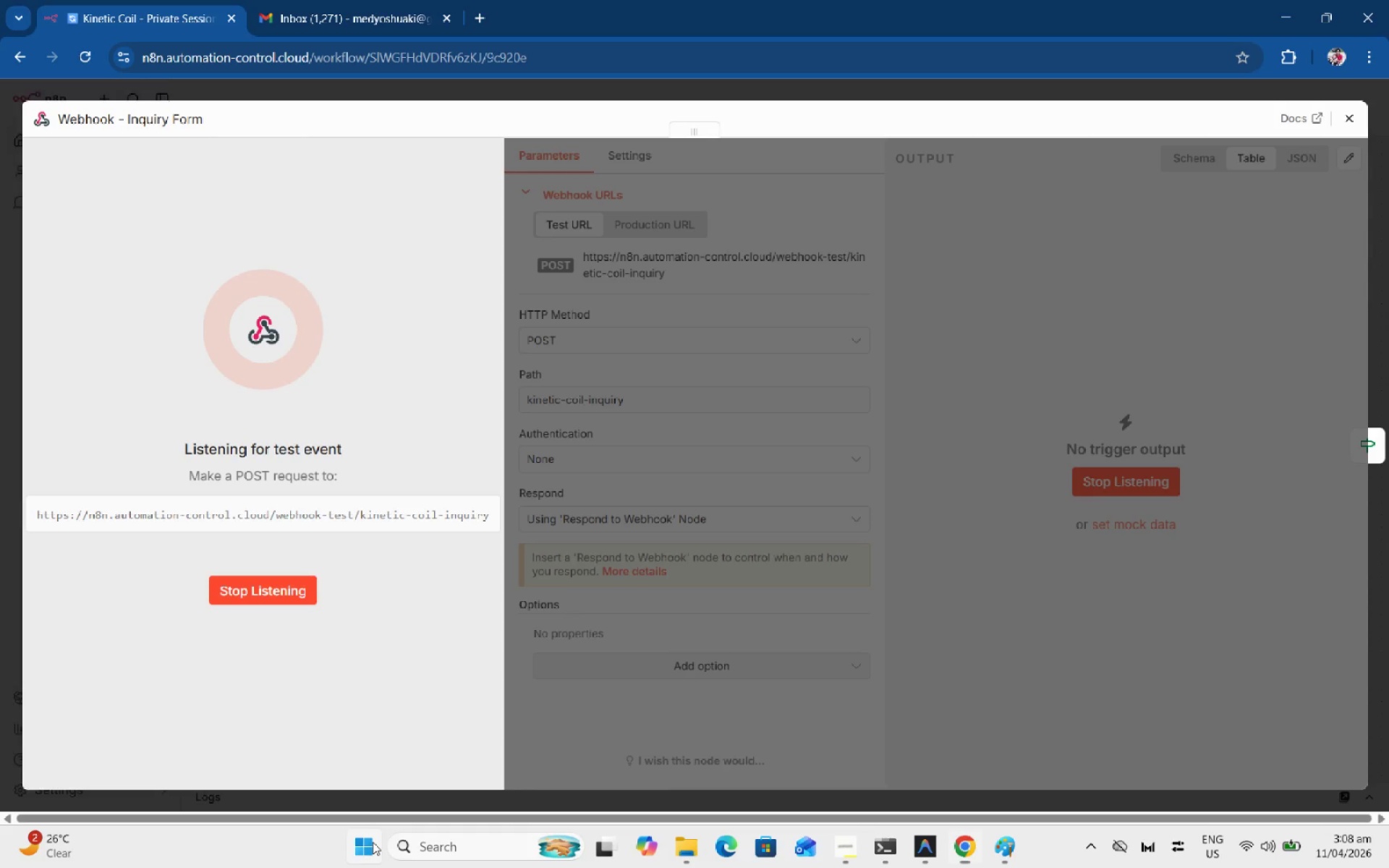 
type(cmd)
 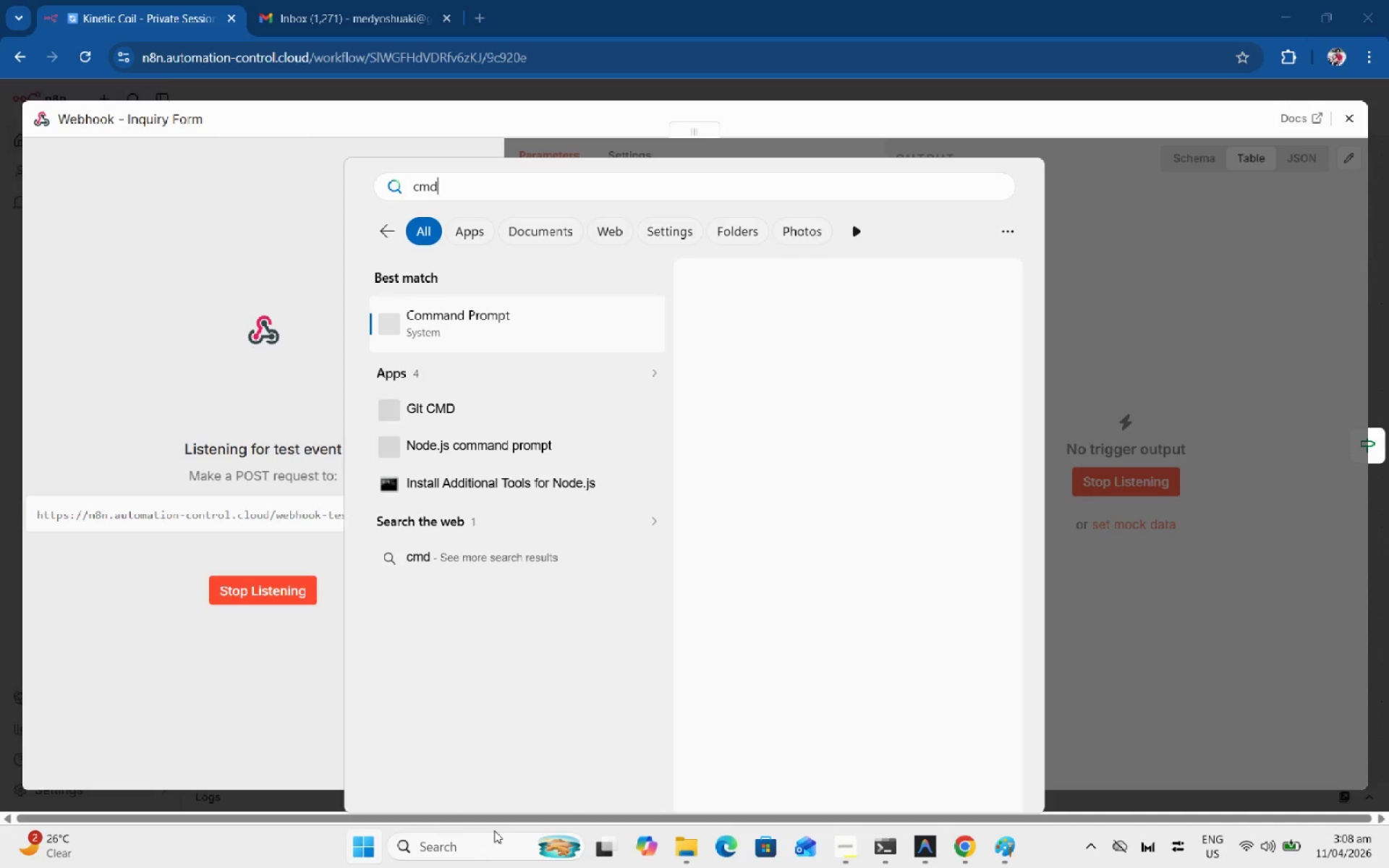 
left_click([474, 307])
 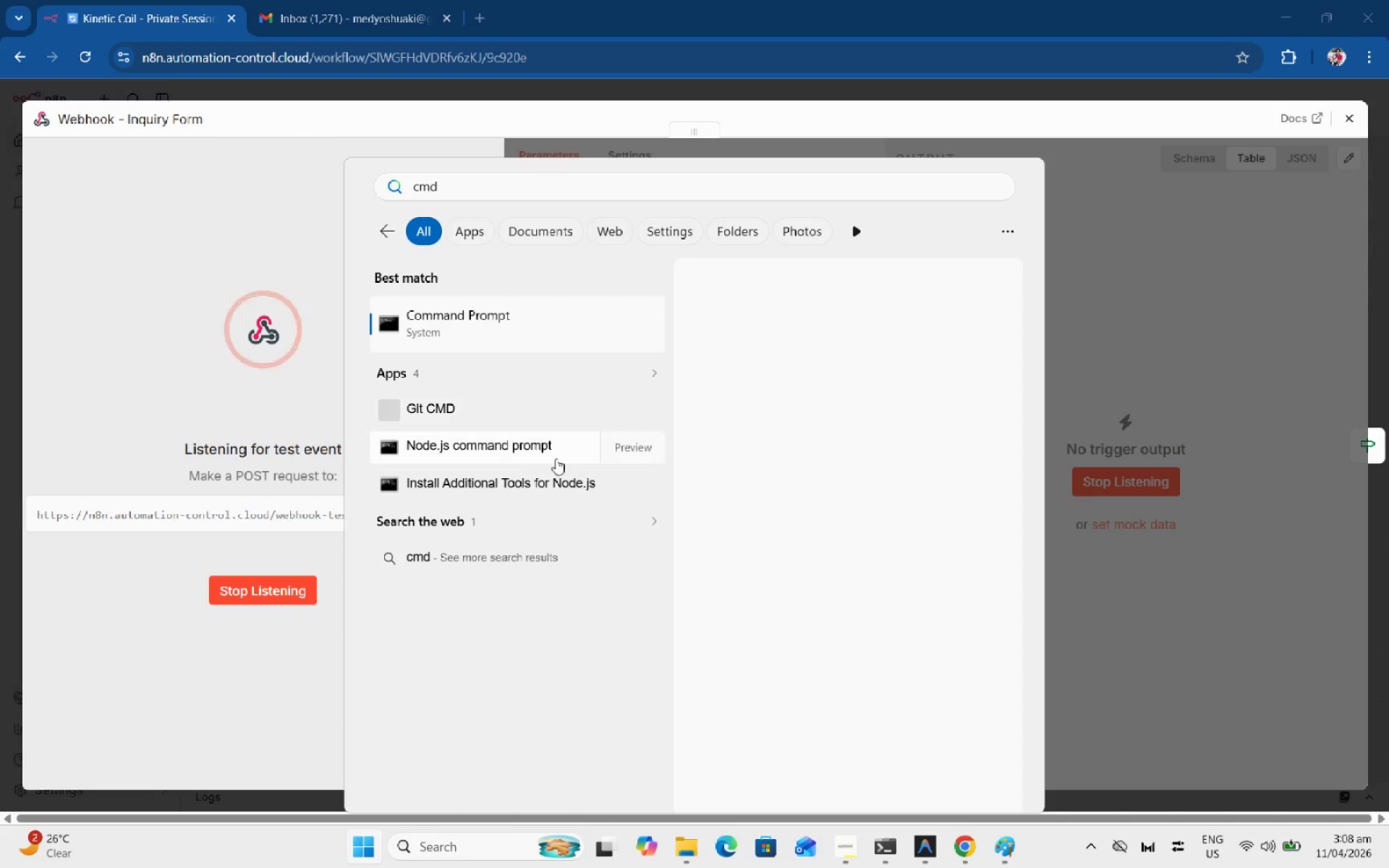 
scroll: coordinate [556, 459], scroll_direction: up, amount: 1.0
 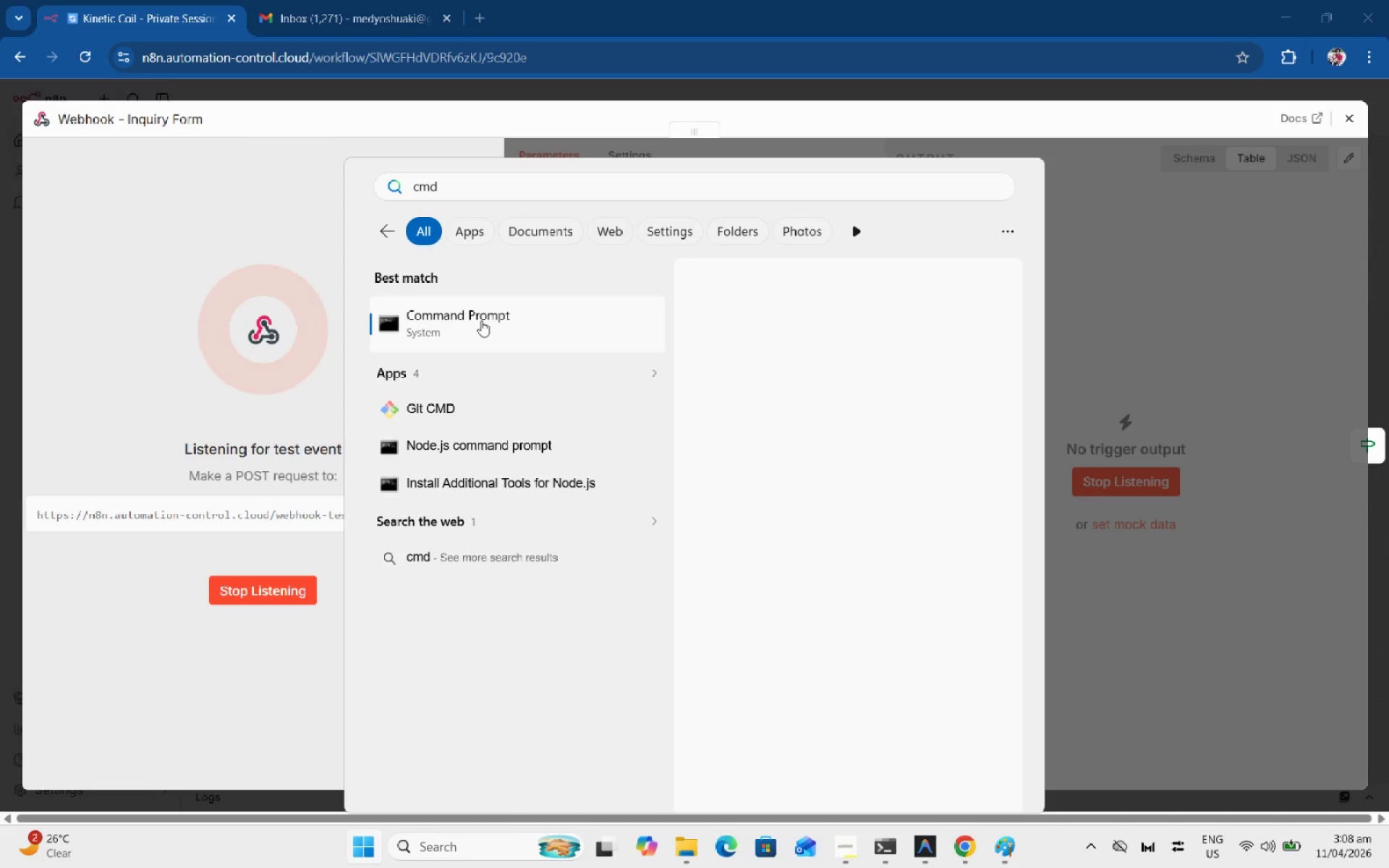 
left_click([481, 320])
 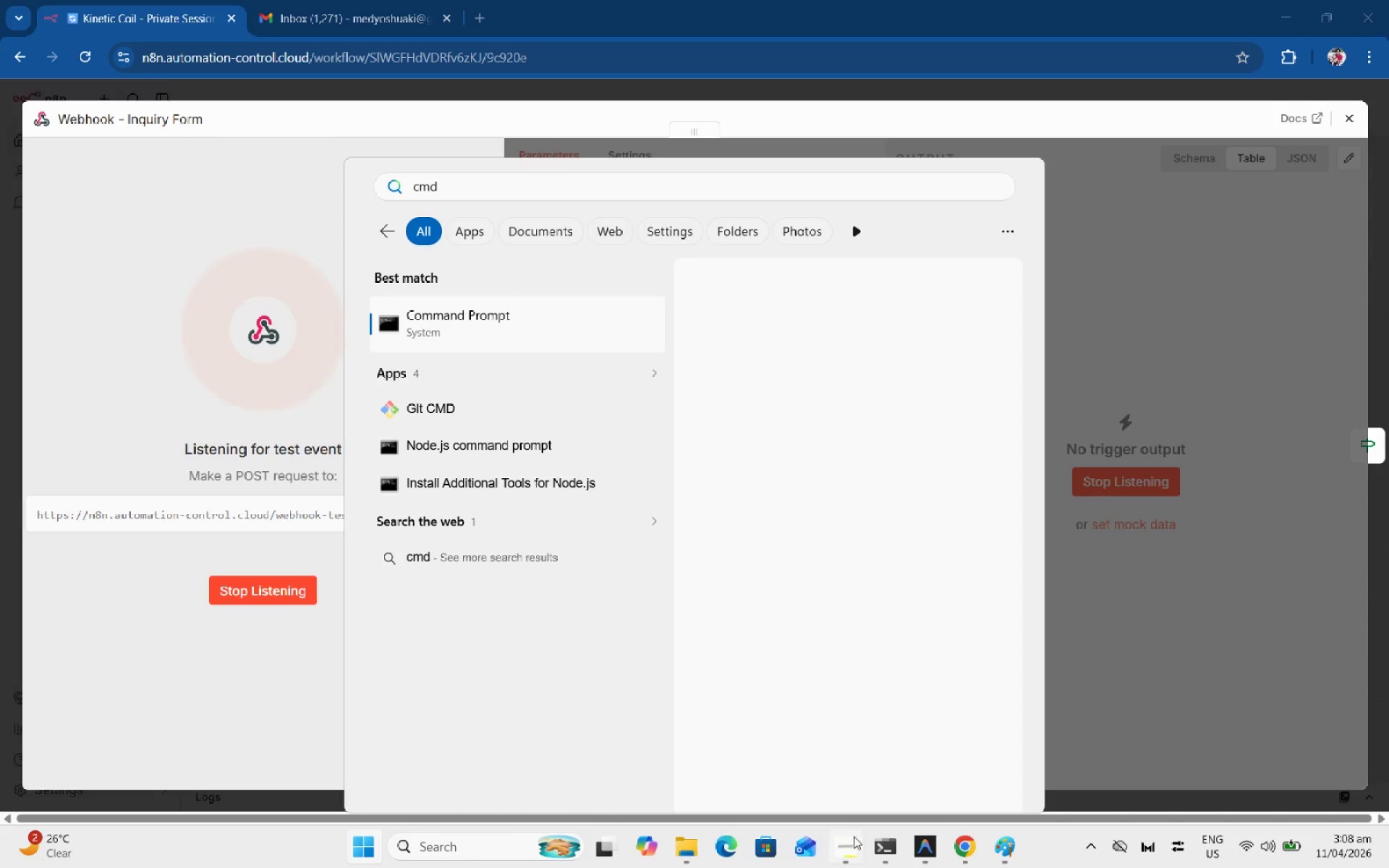 
left_click([841, 854])